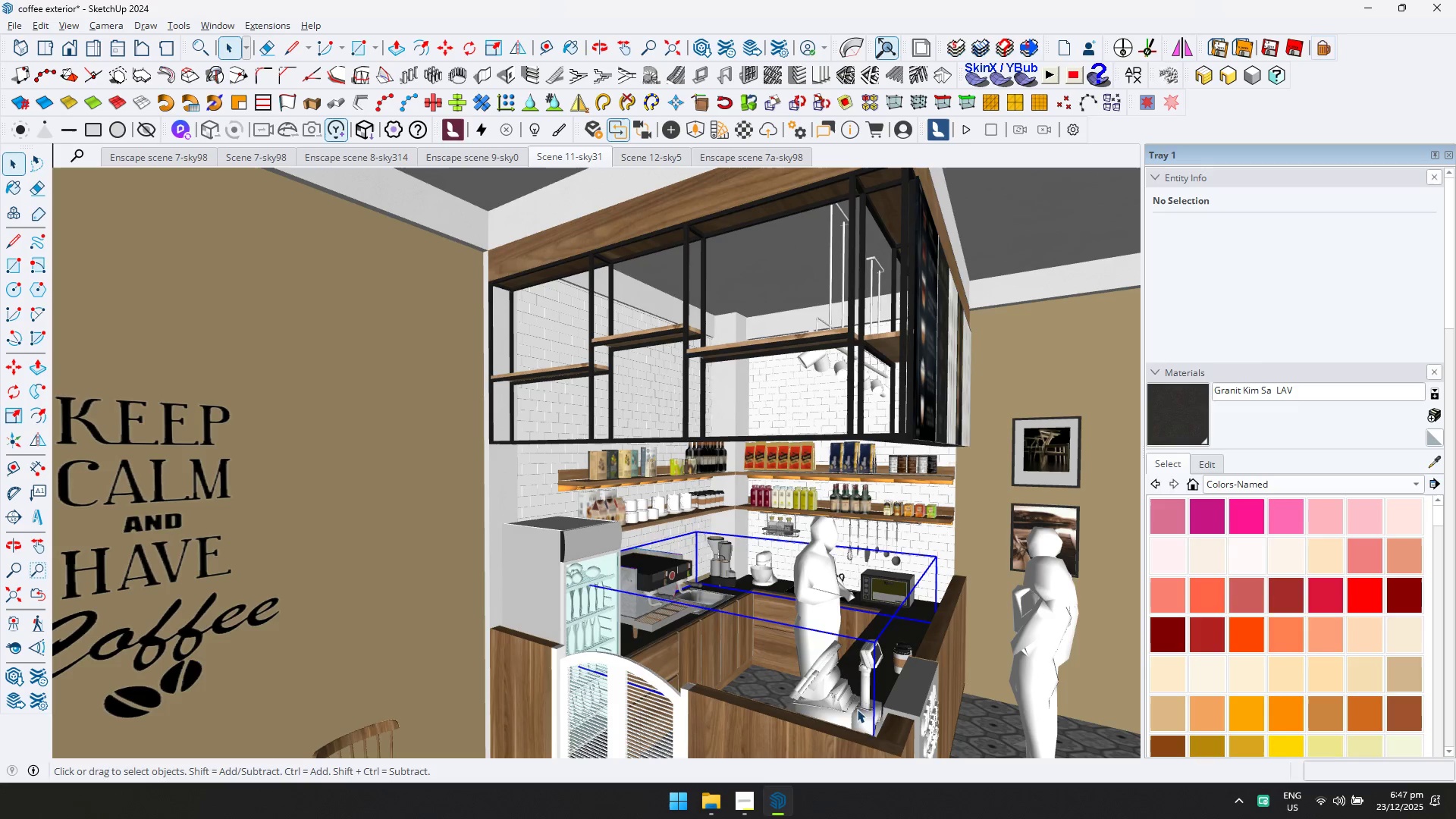 
key(Delete)
 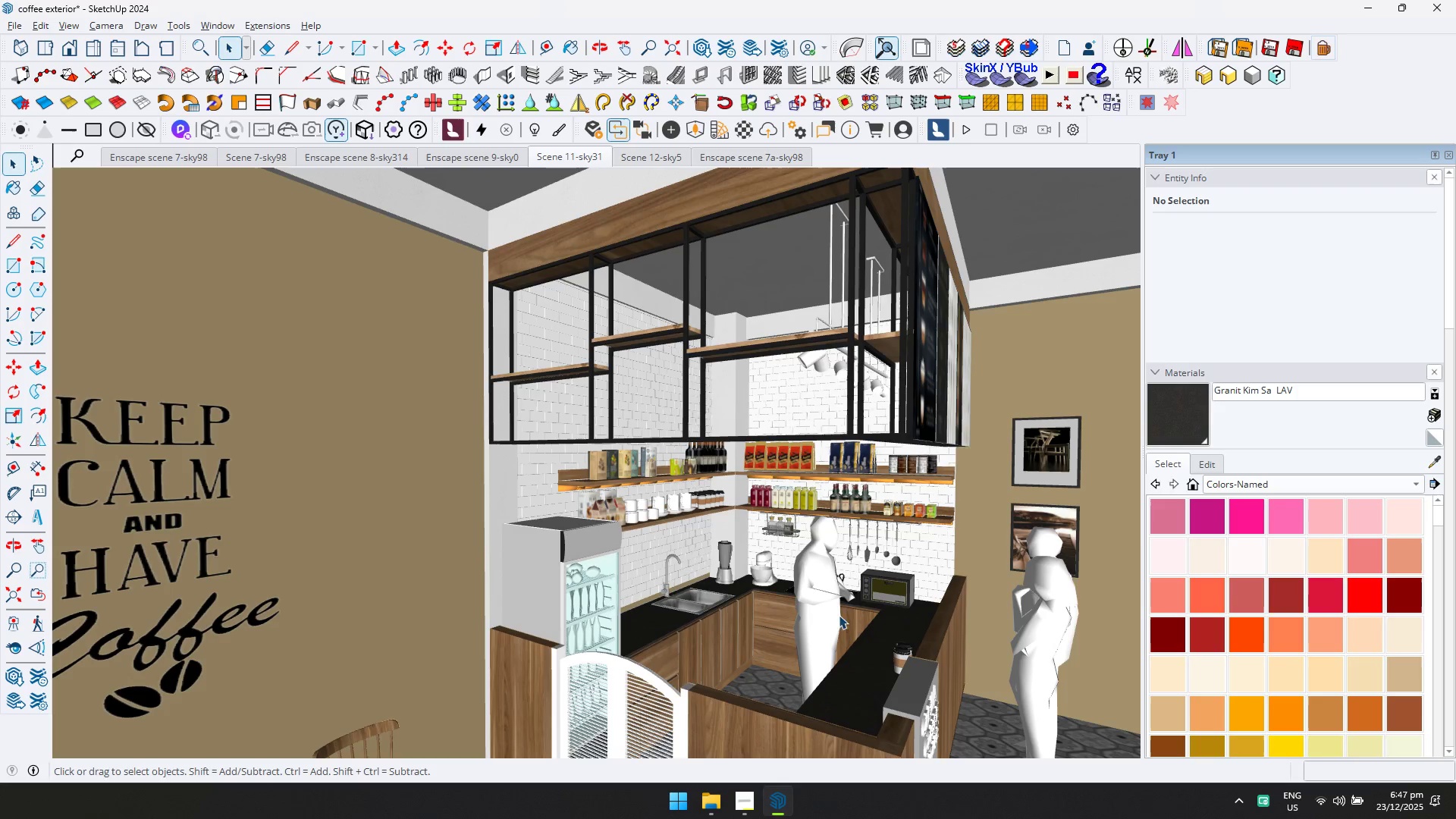 
left_click([831, 608])
 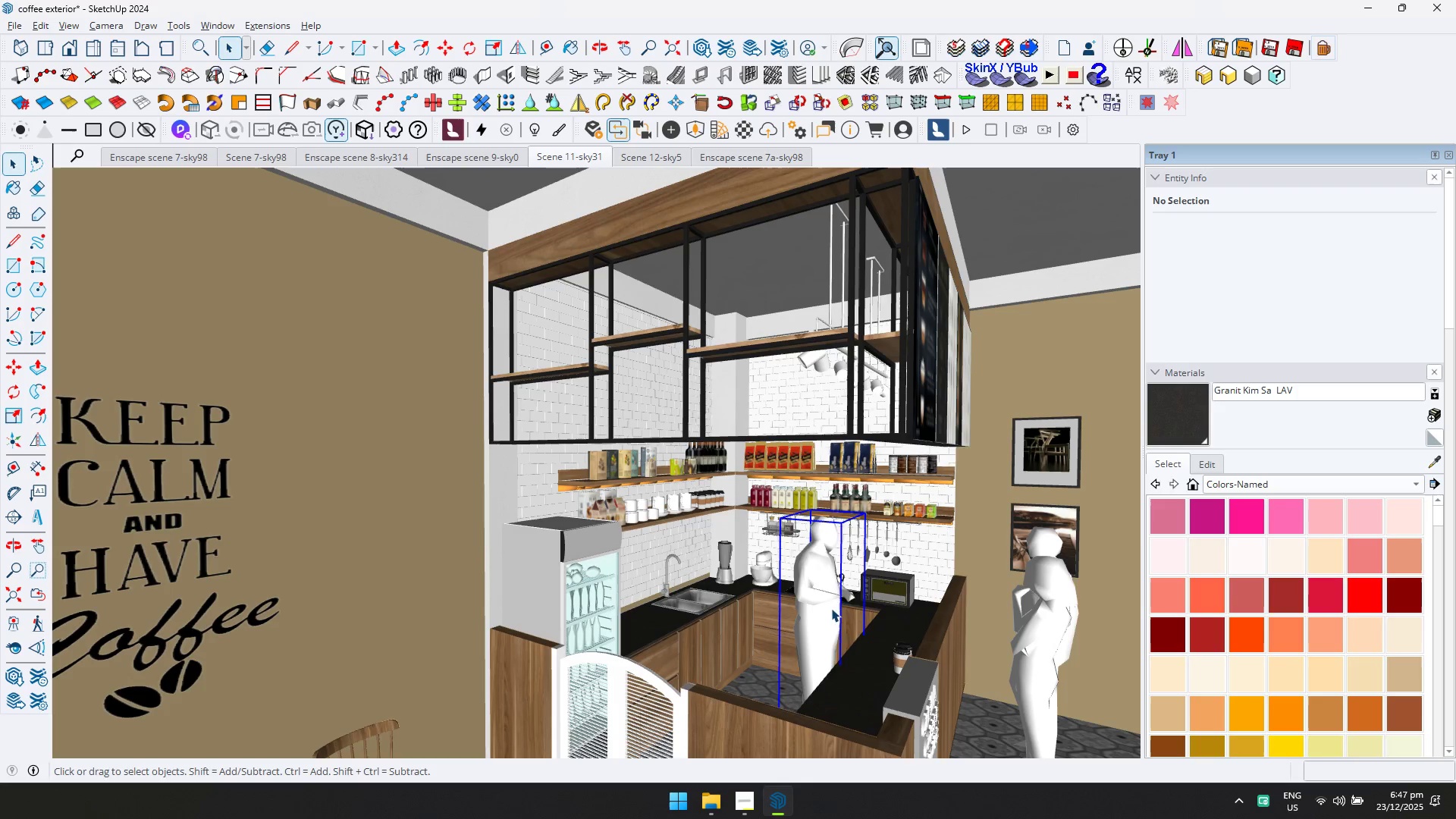 
key(Delete)
 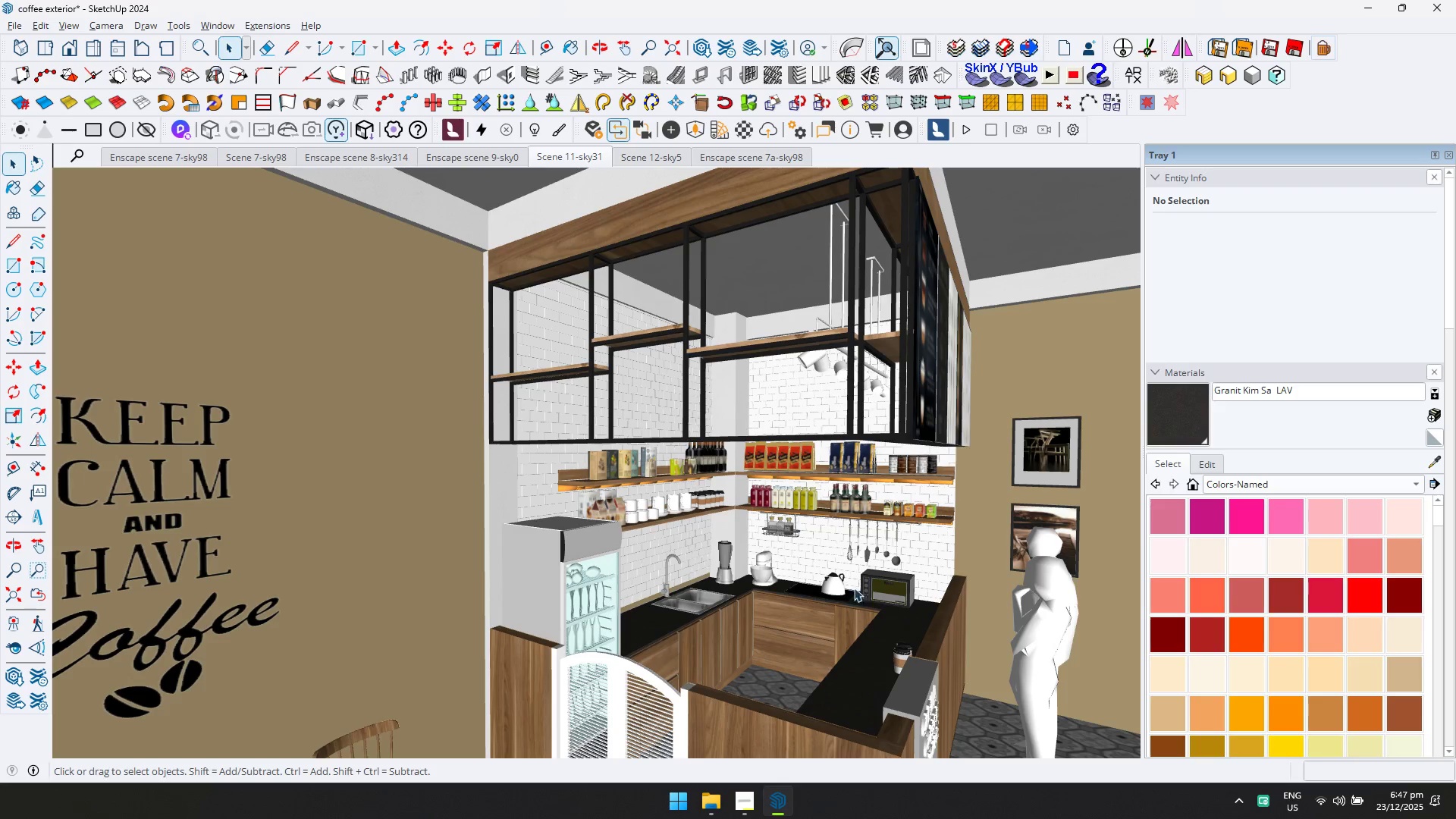 
left_click([836, 582])
 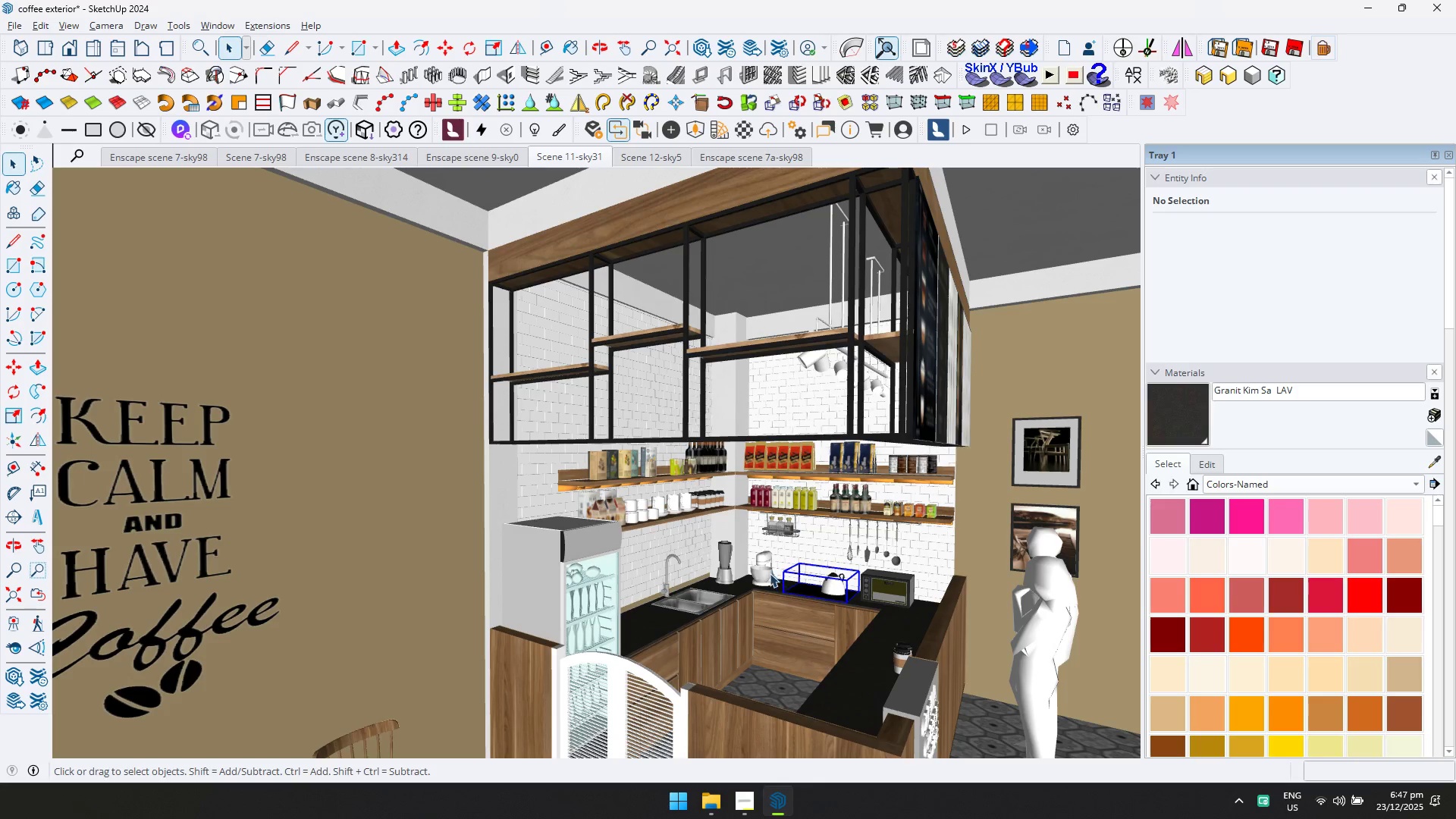 
key(Delete)
 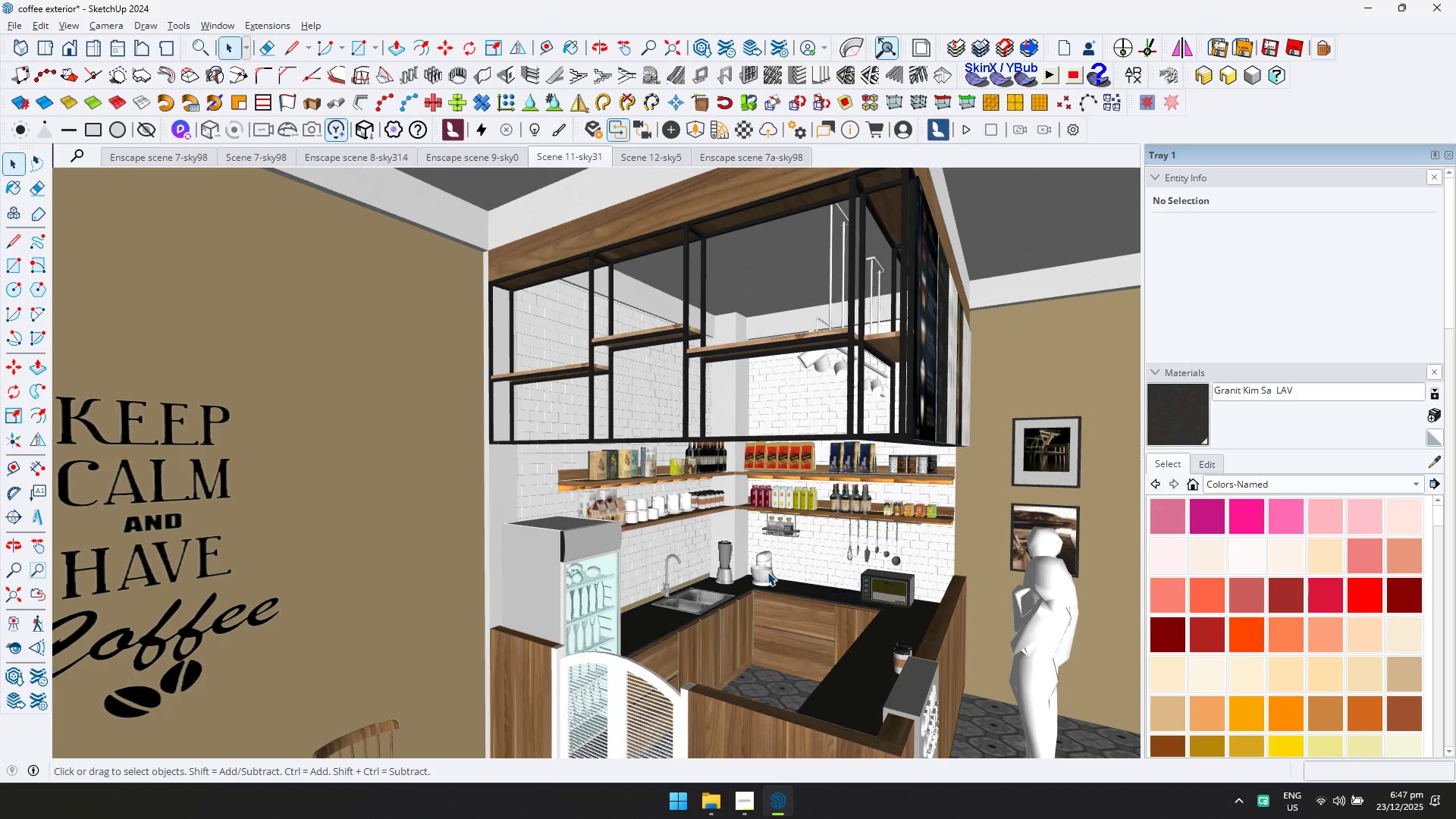 
left_click([767, 572])
 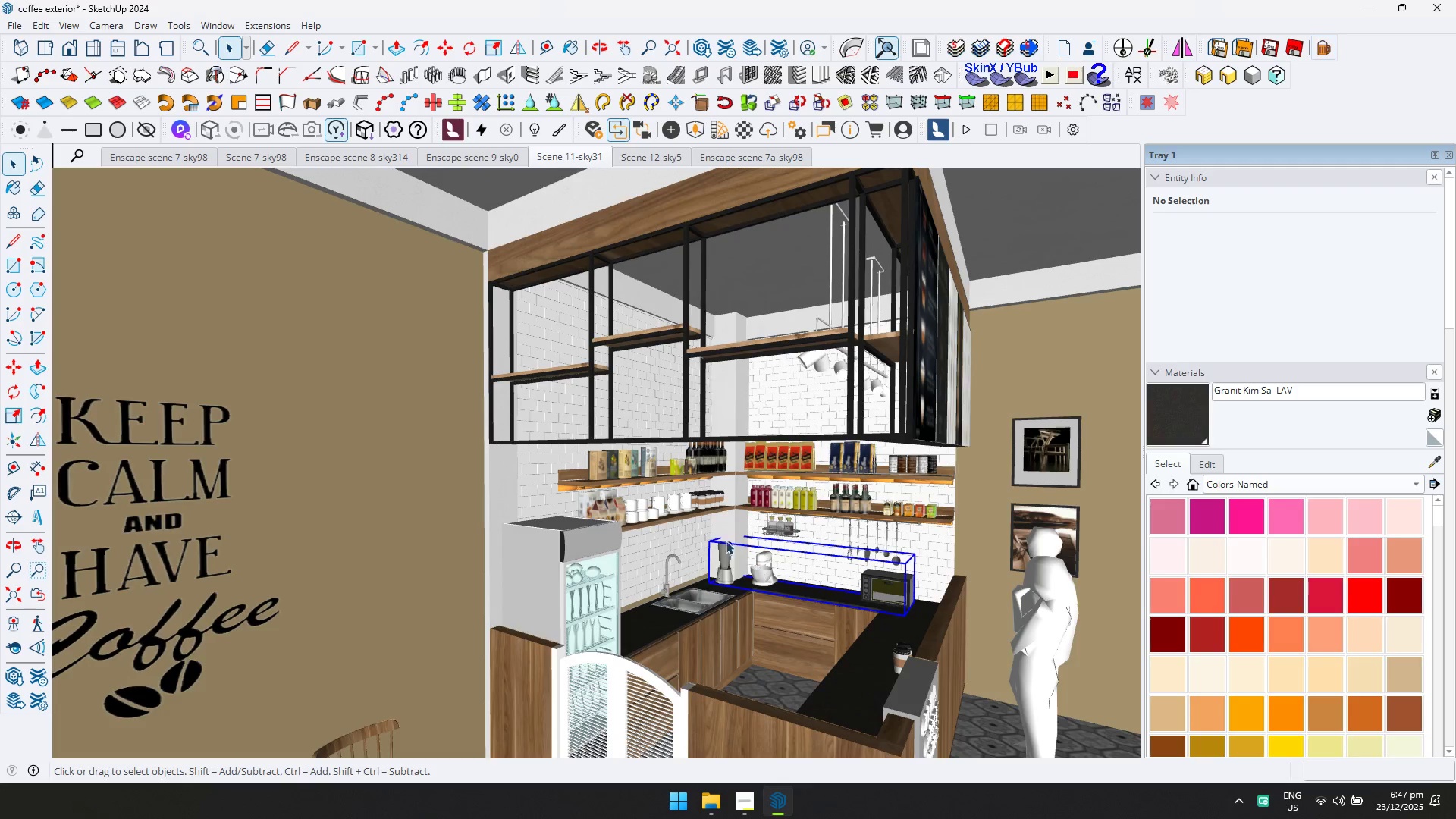 
scroll: coordinate [709, 521], scroll_direction: up, amount: 5.0
 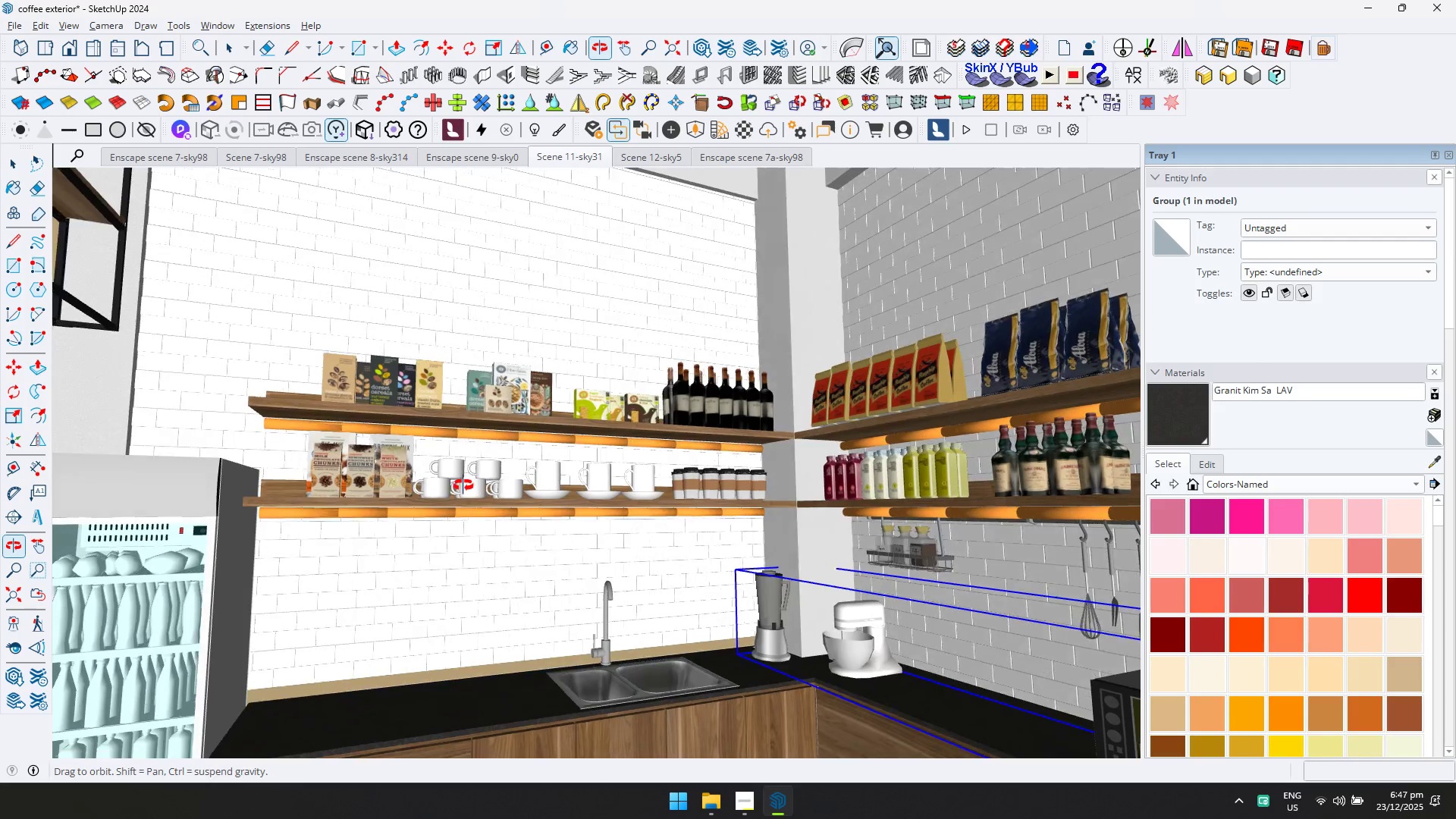 
key(Delete)
 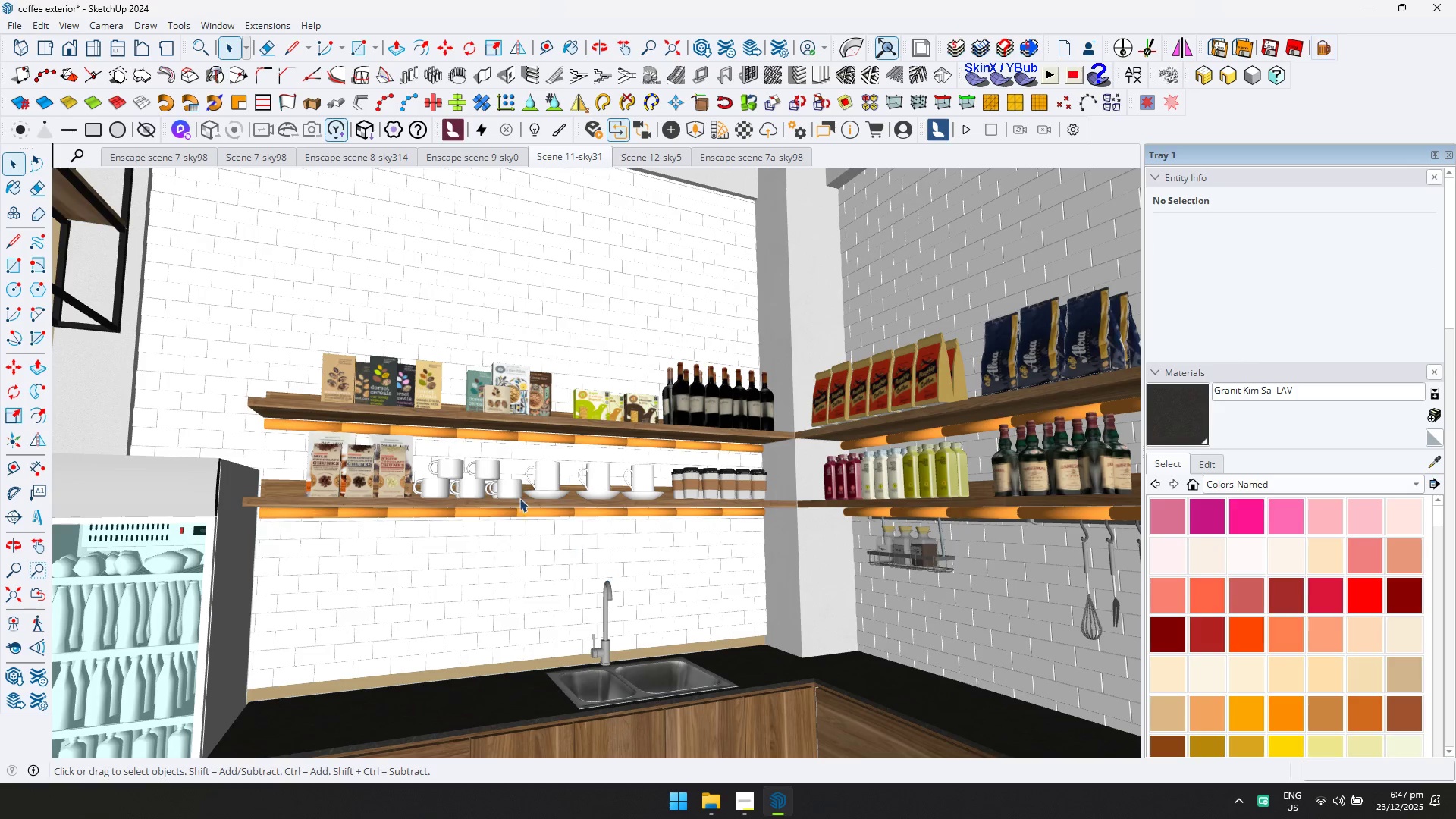 
left_click([437, 472])
 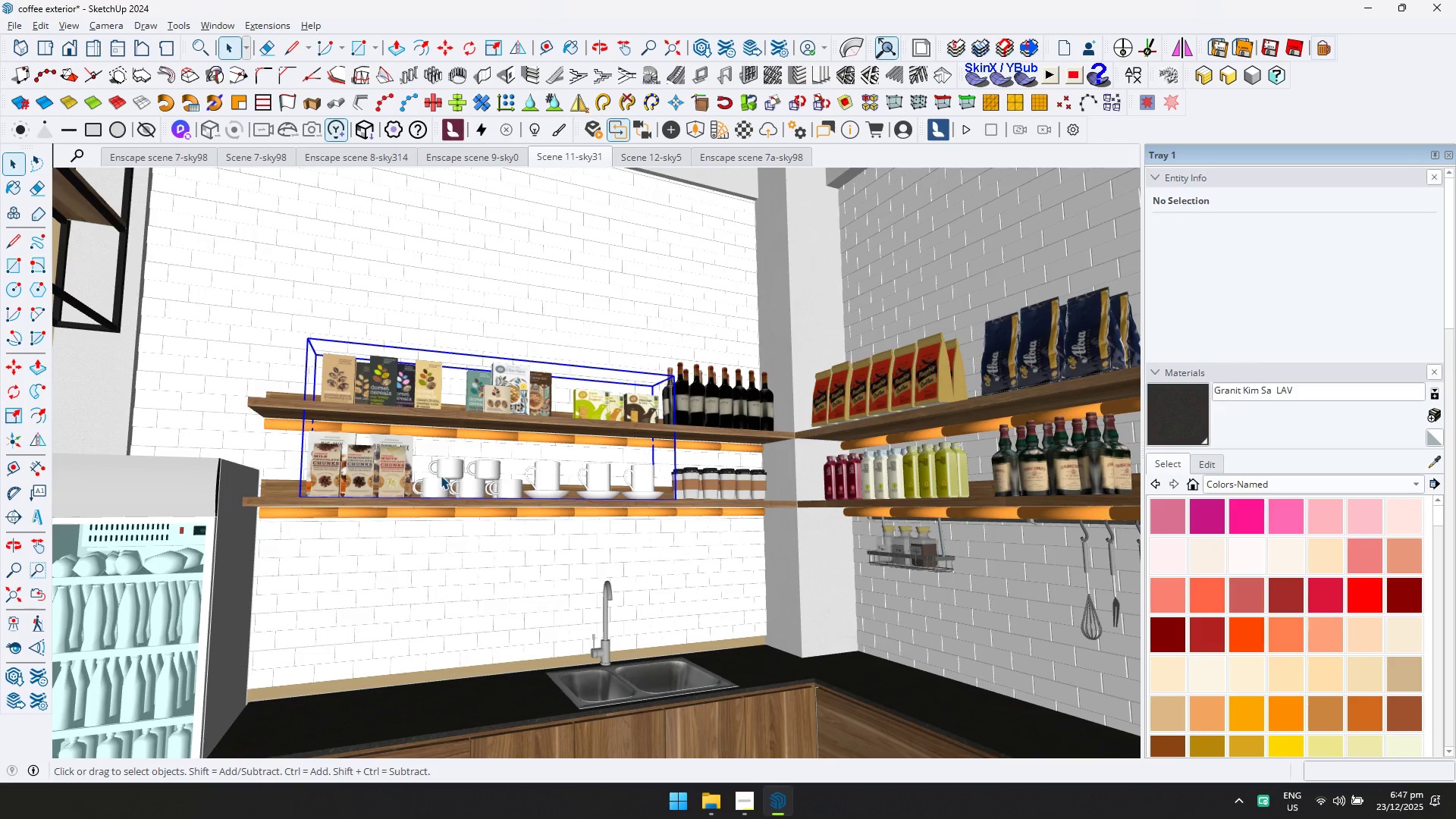 
key(Delete)
 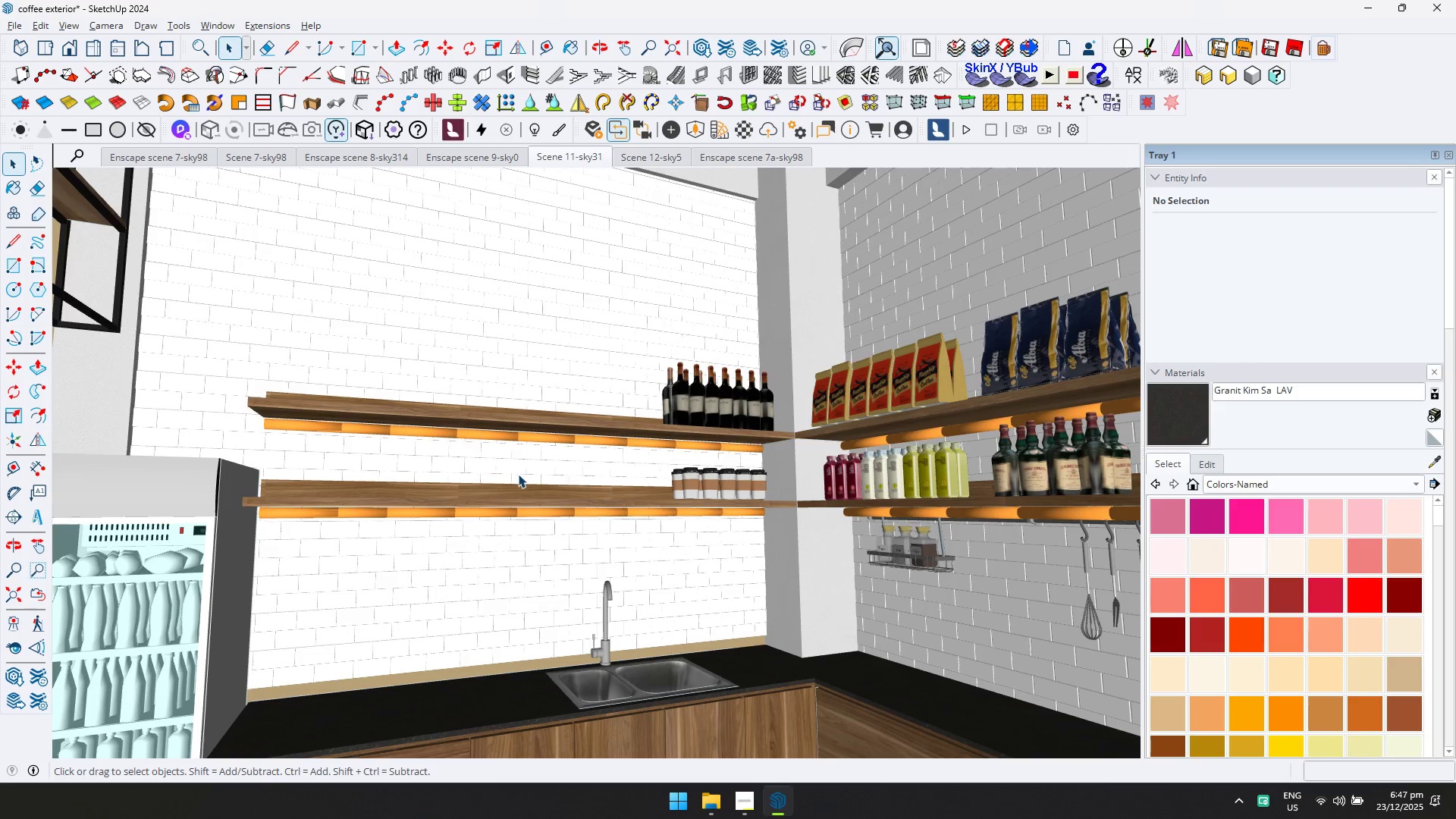 
key(Control+ControlLeft)
 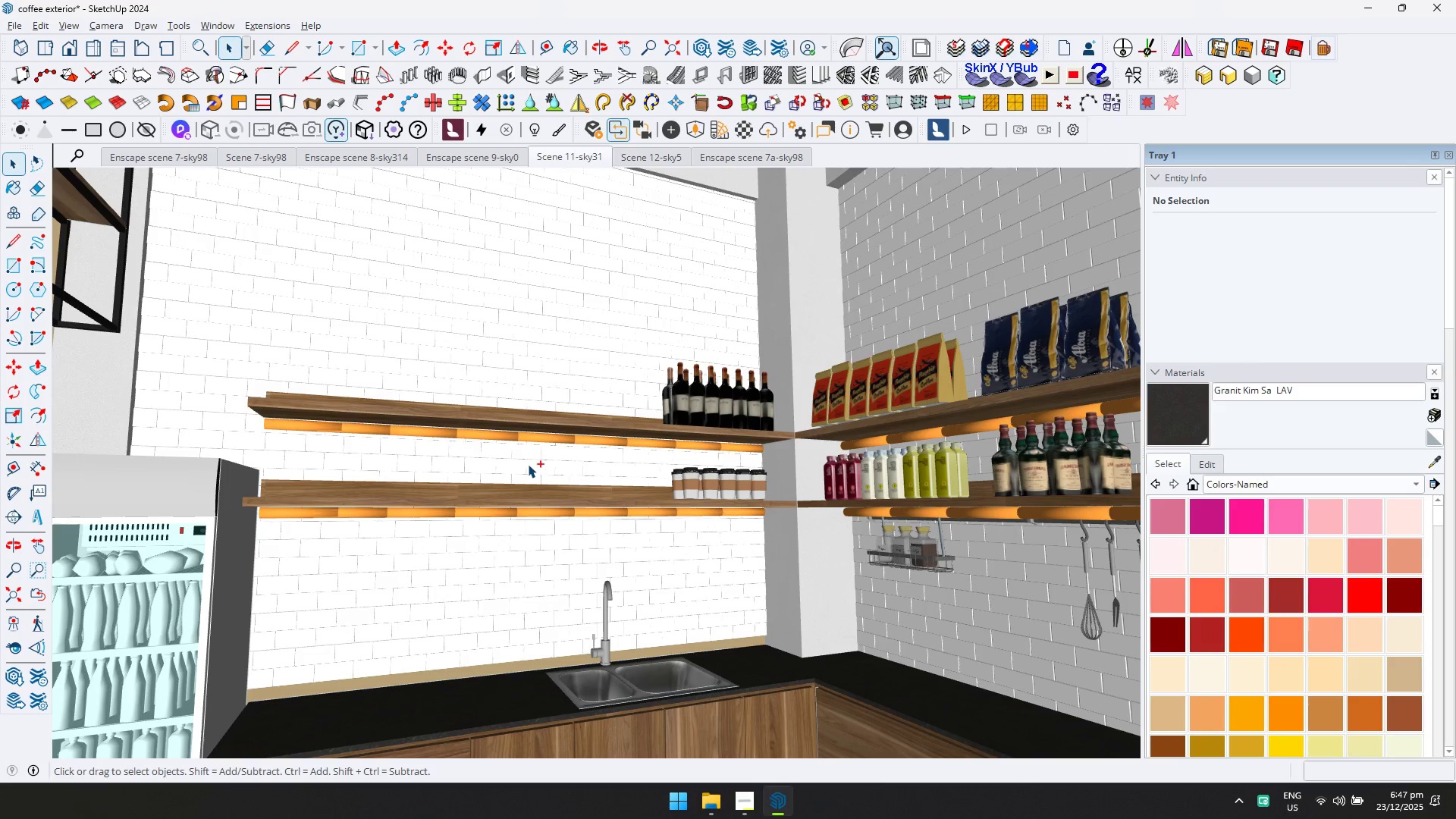 
key(Control+Z)
 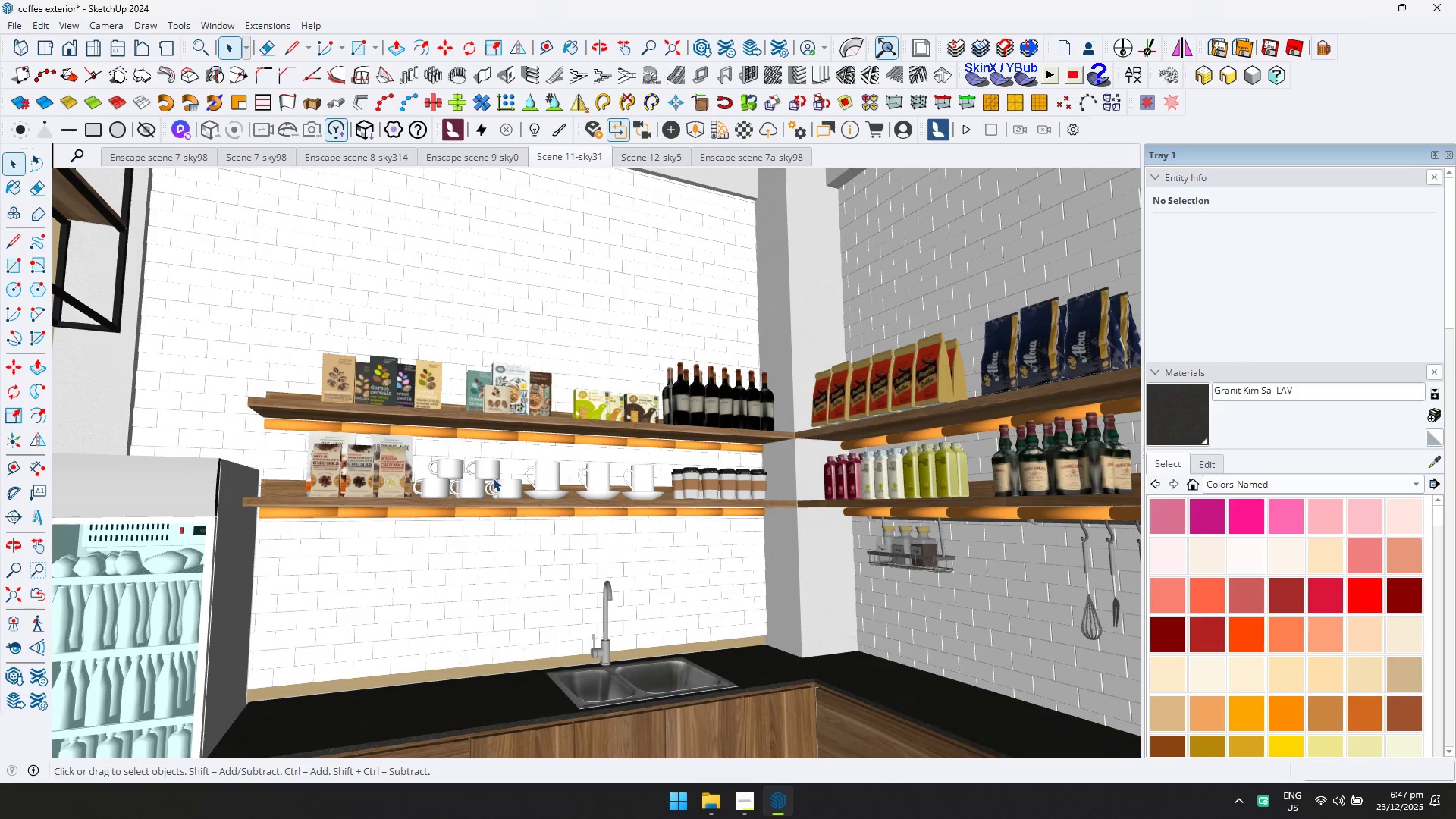 
double_click([493, 478])
 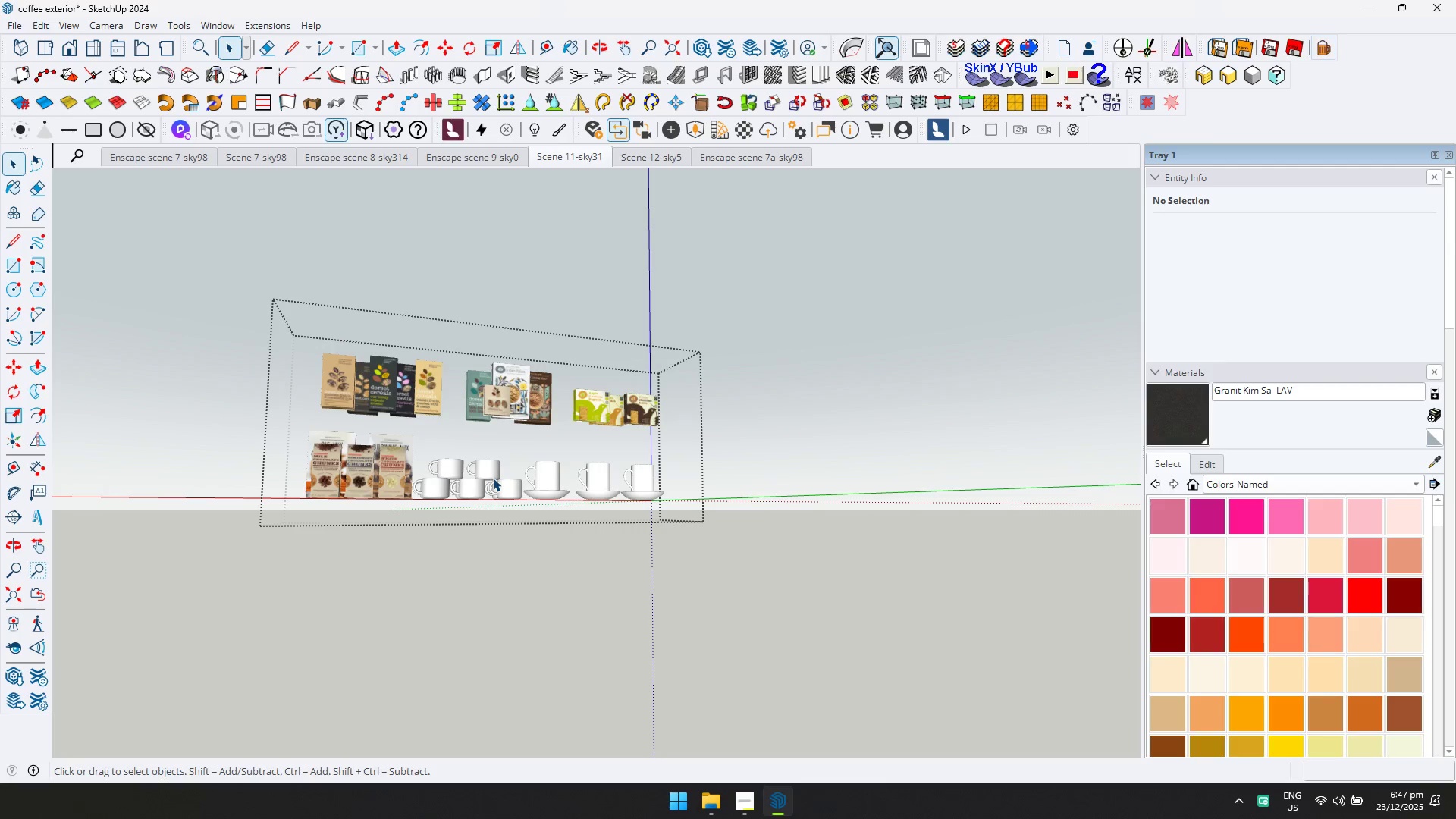 
triple_click([493, 478])
 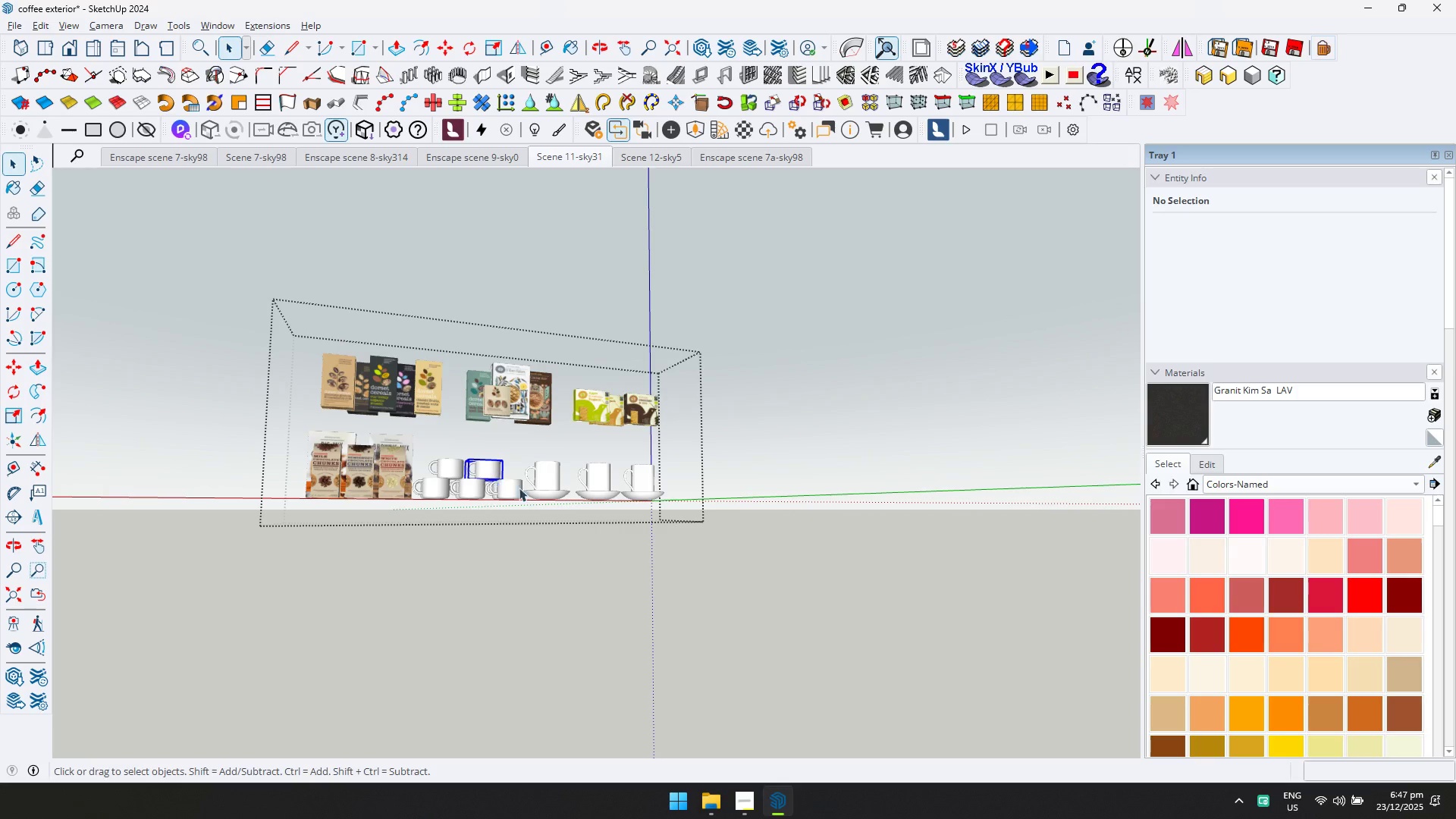 
left_click_drag(start_coordinate=[689, 539], to_coordinate=[434, 453])
 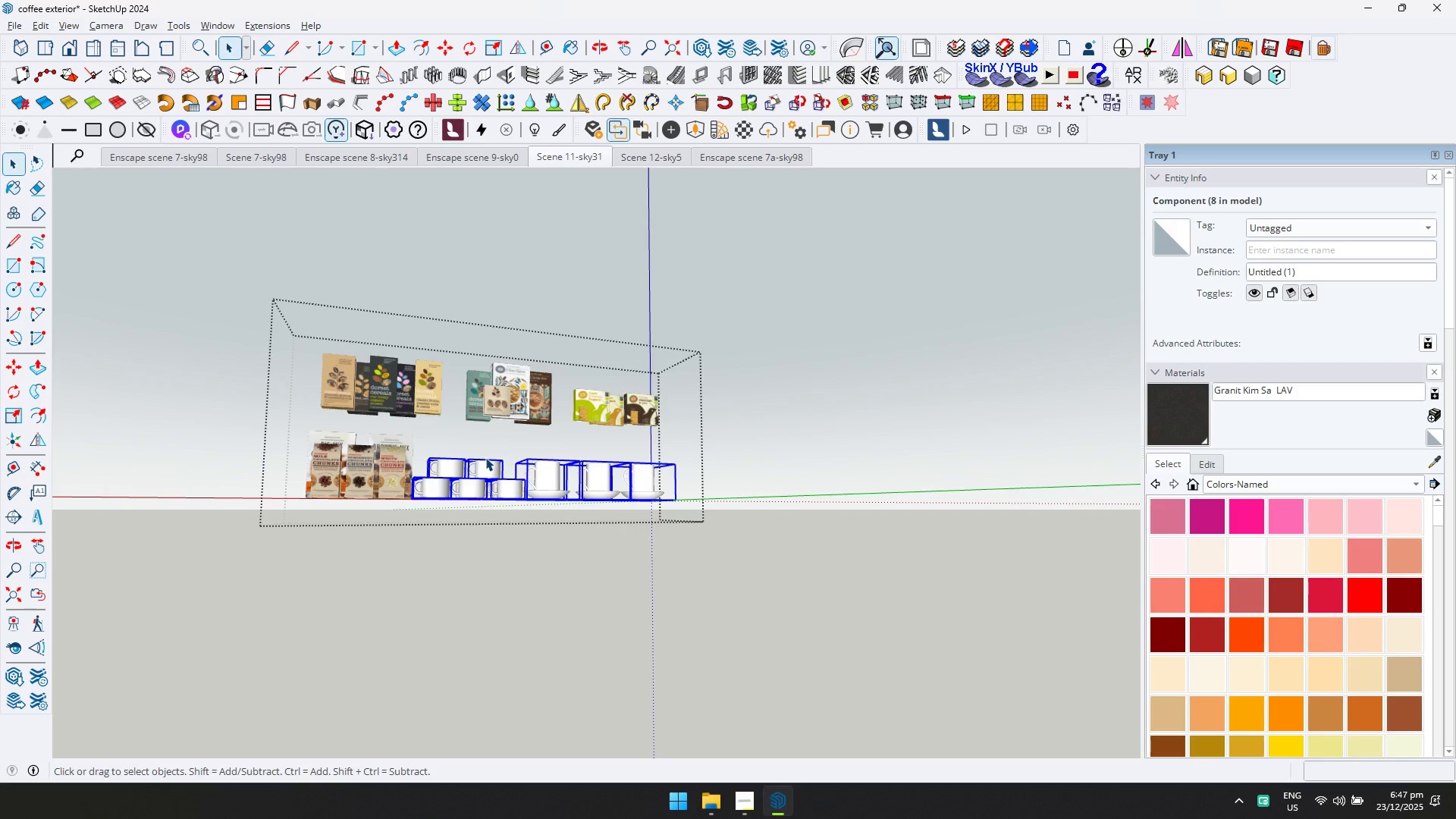 
key(Delete)
 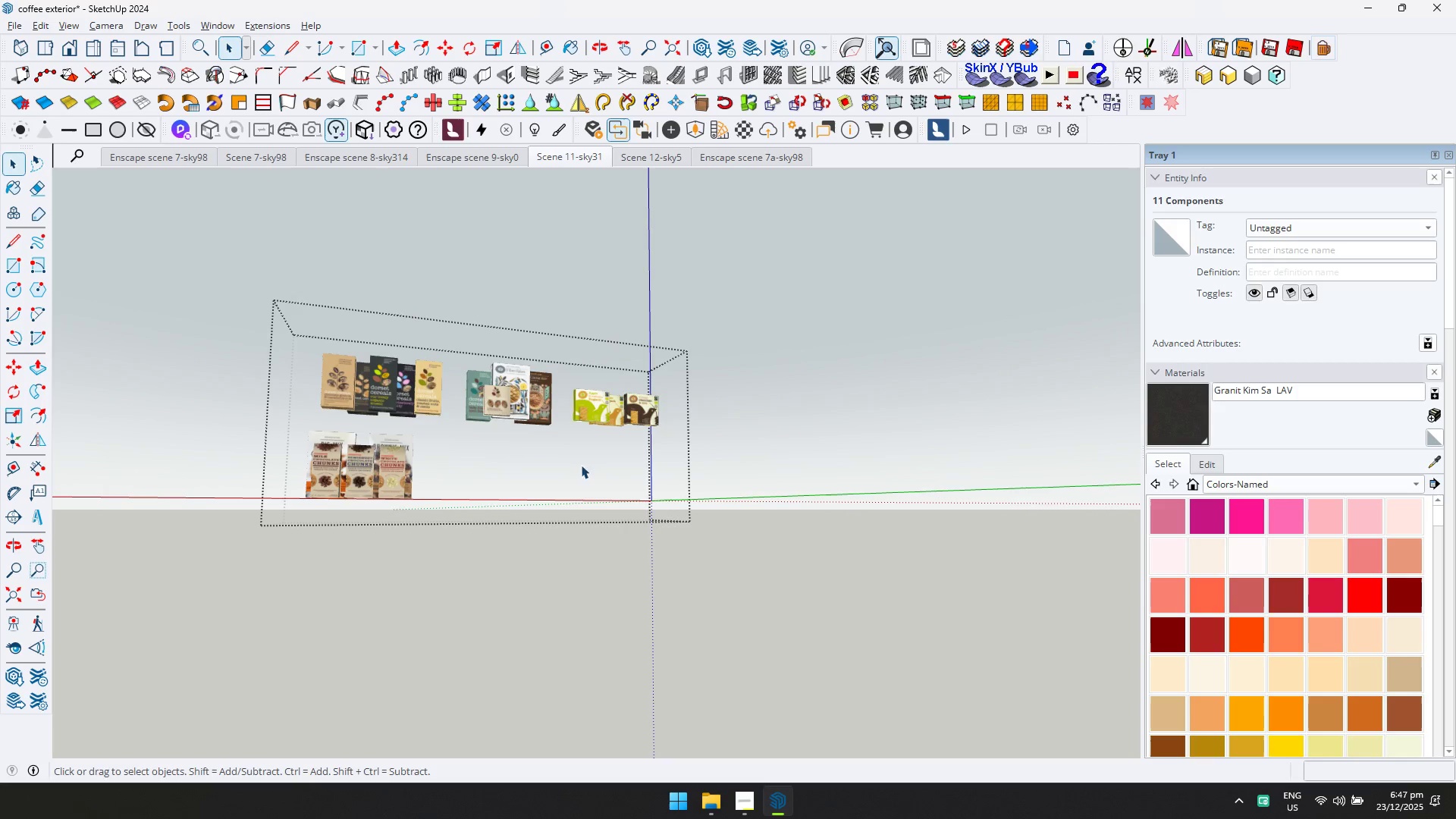 
key(1)
 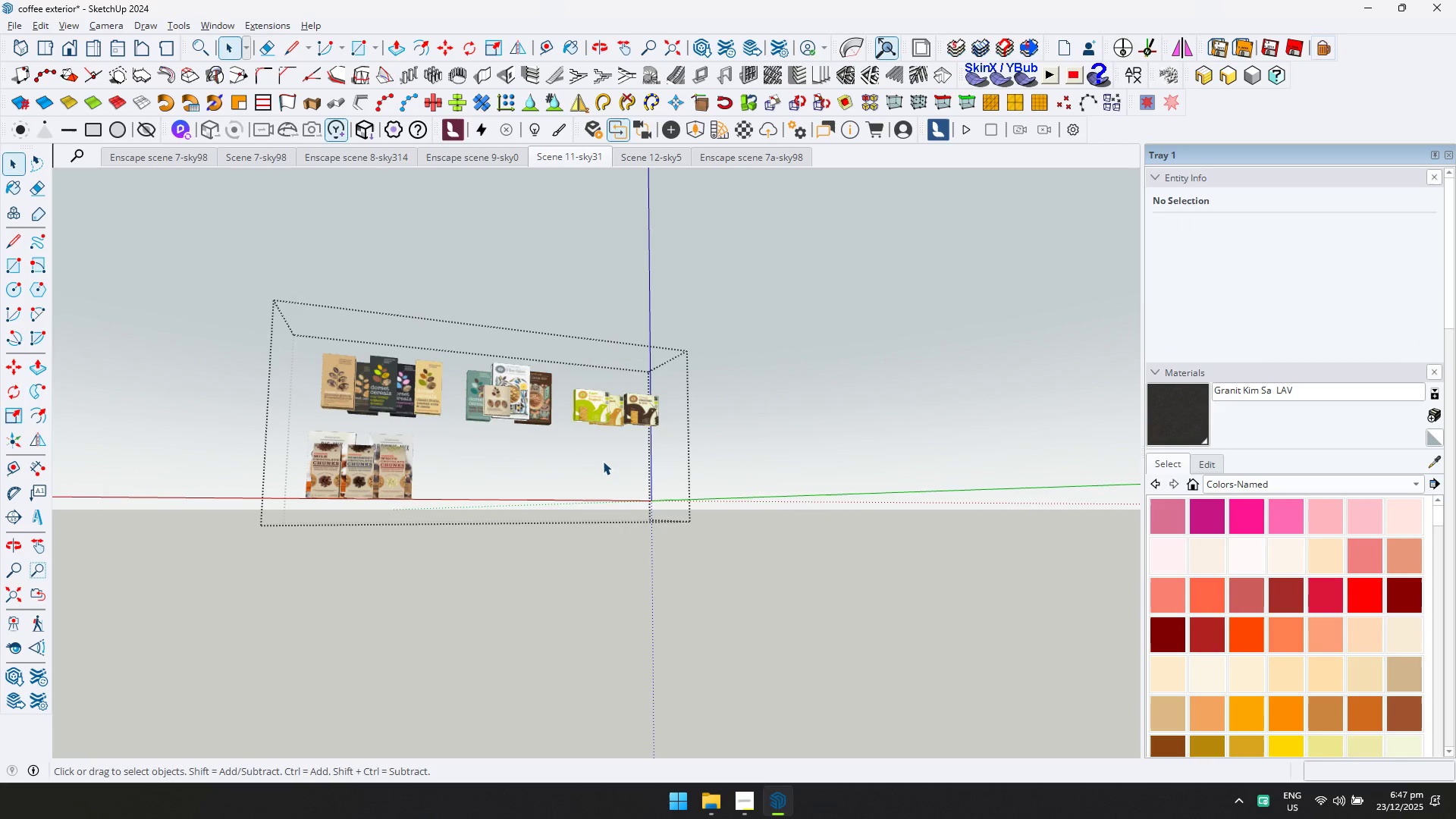 
key(Escape)
 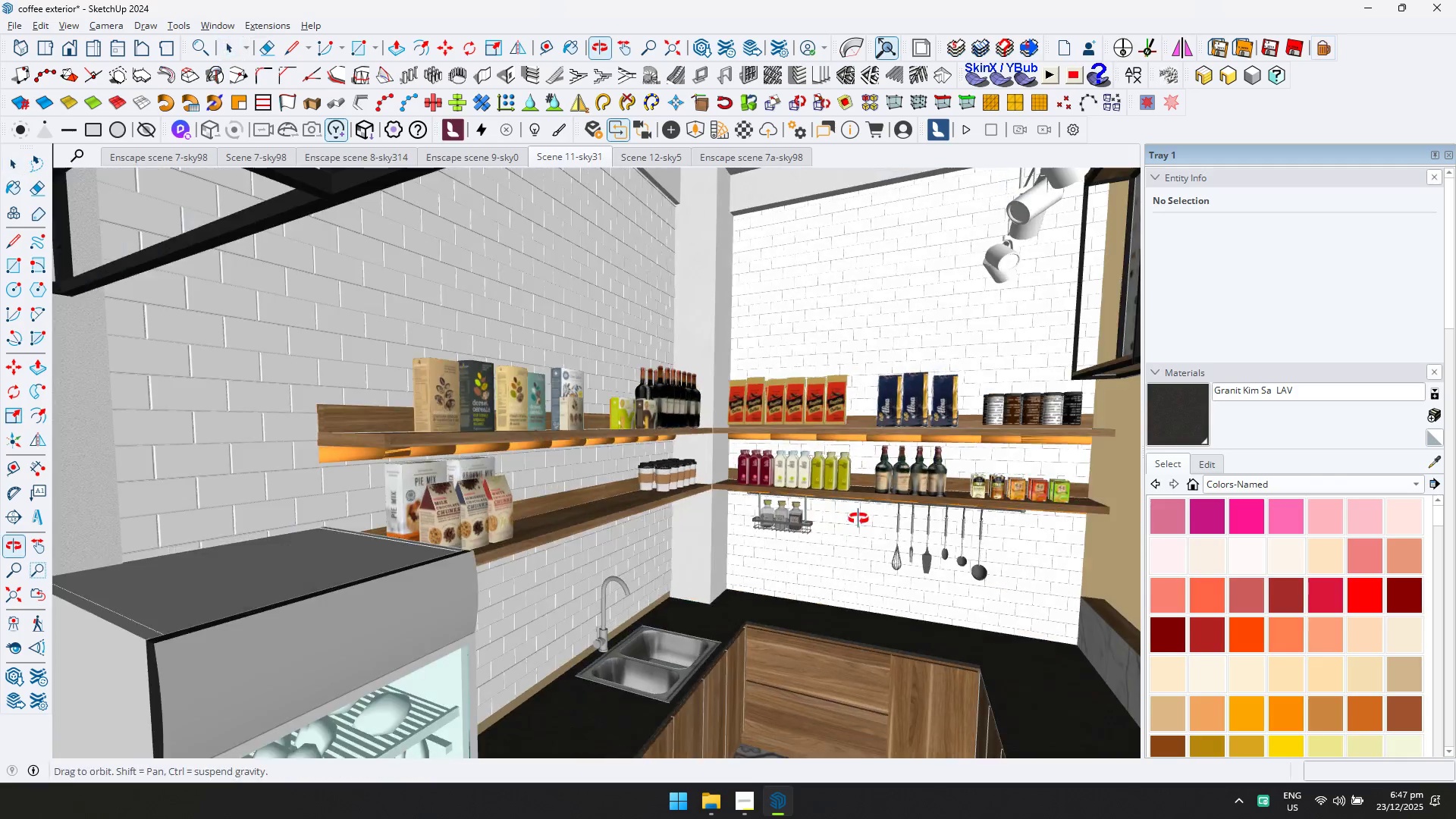 
hold_key(key=ShiftLeft, duration=0.45)
 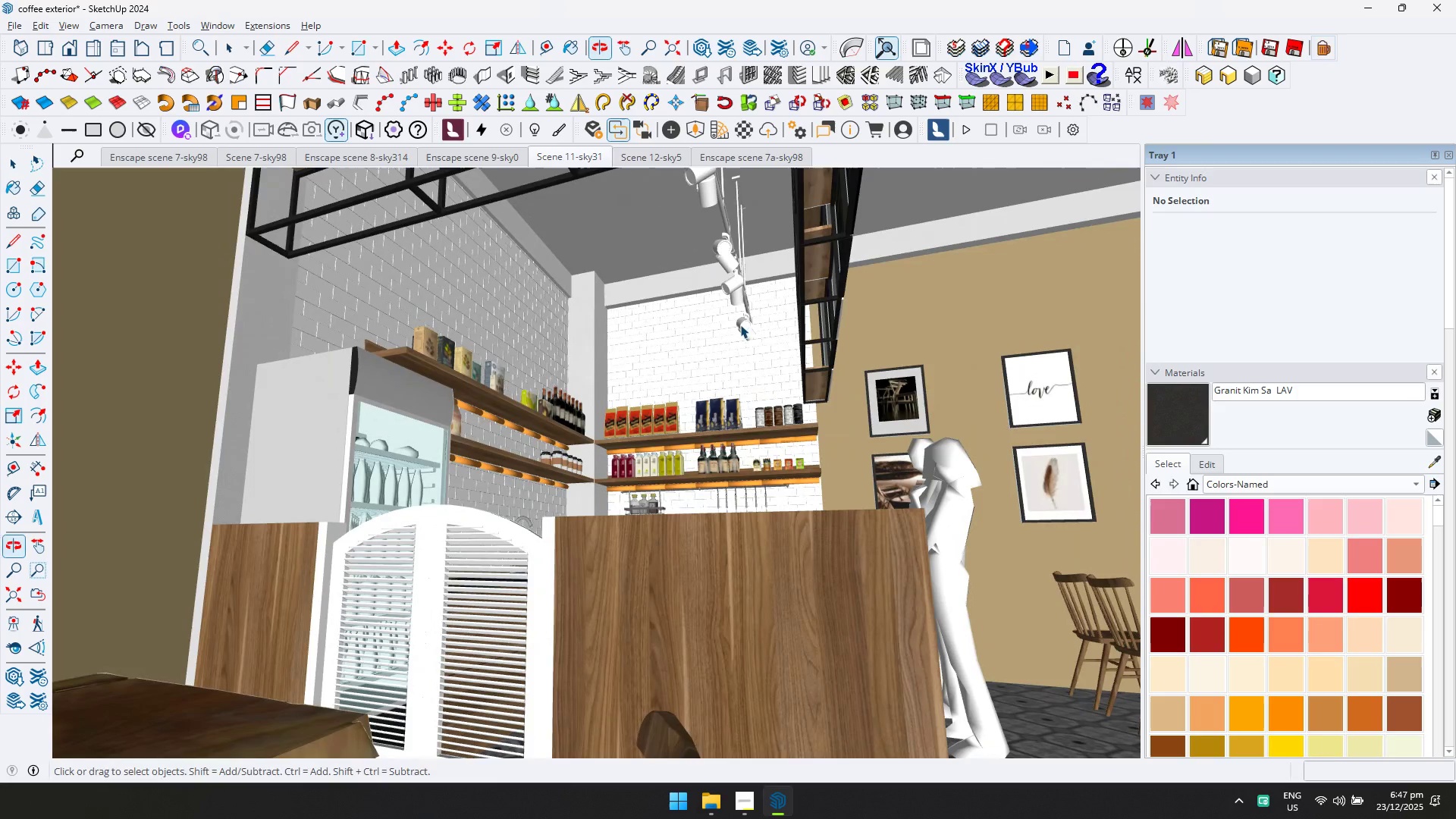 
scroll: coordinate [850, 528], scroll_direction: down, amount: 4.0
 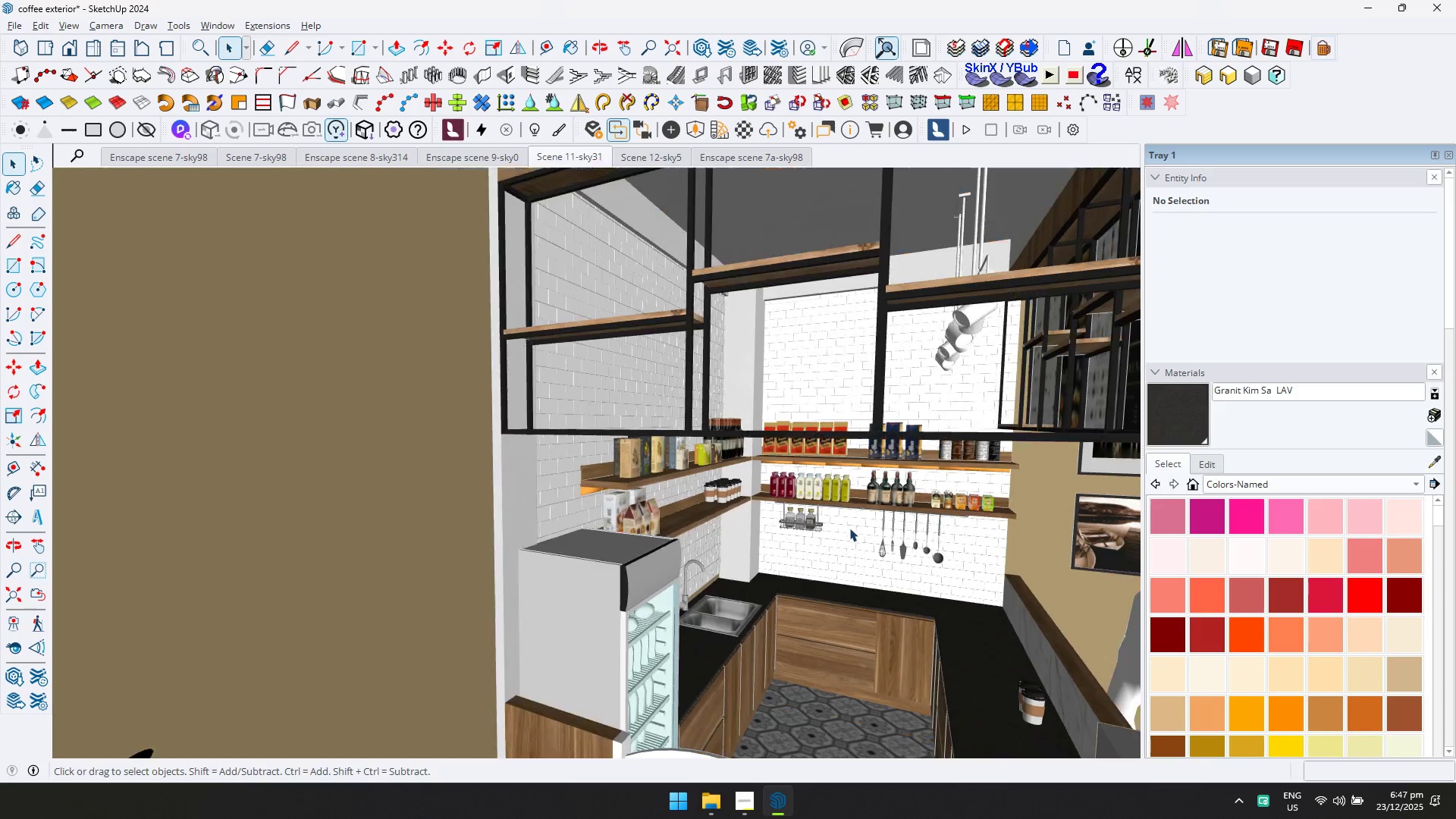 
left_click([746, 285])
 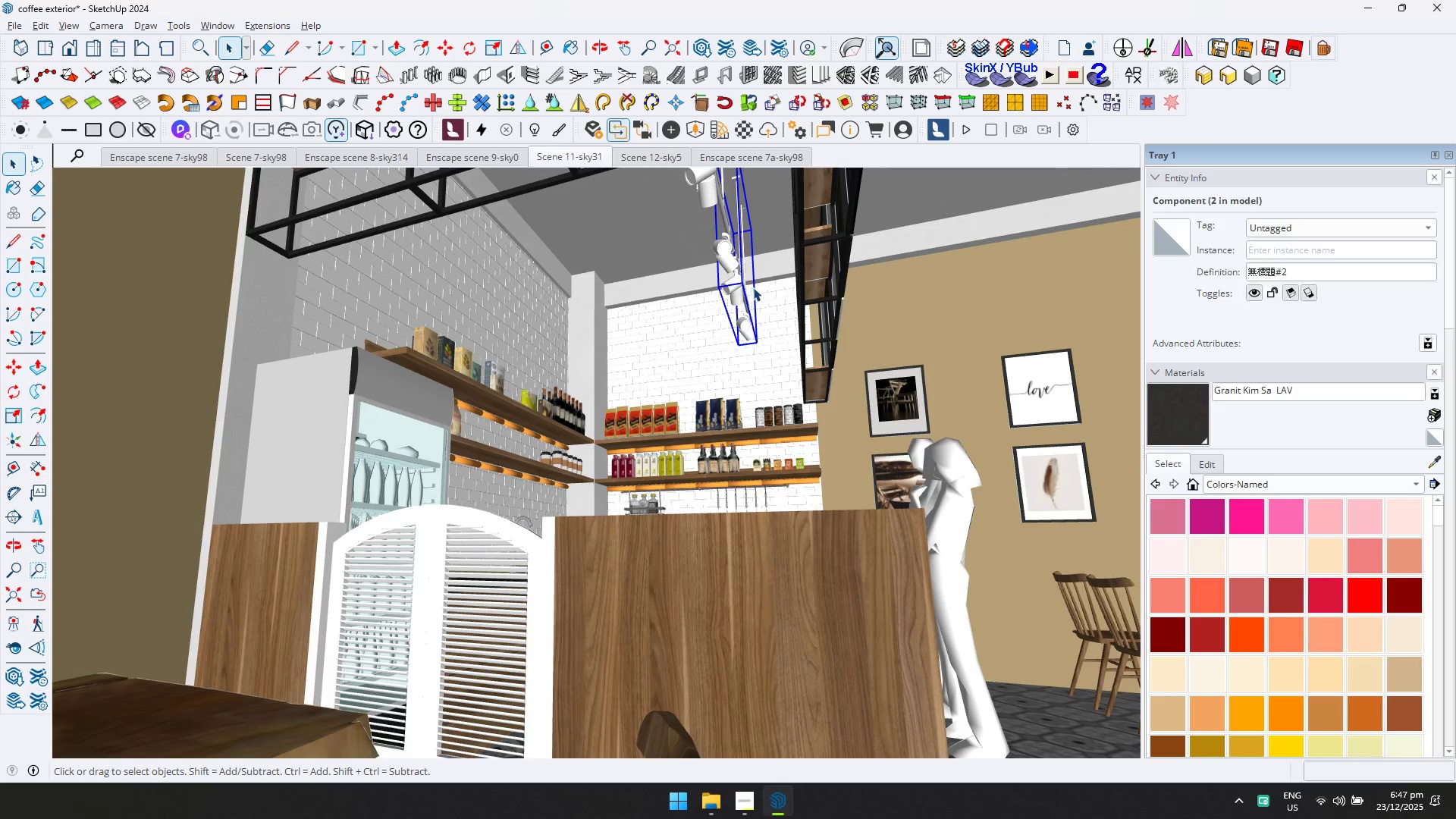 
key(Delete)
 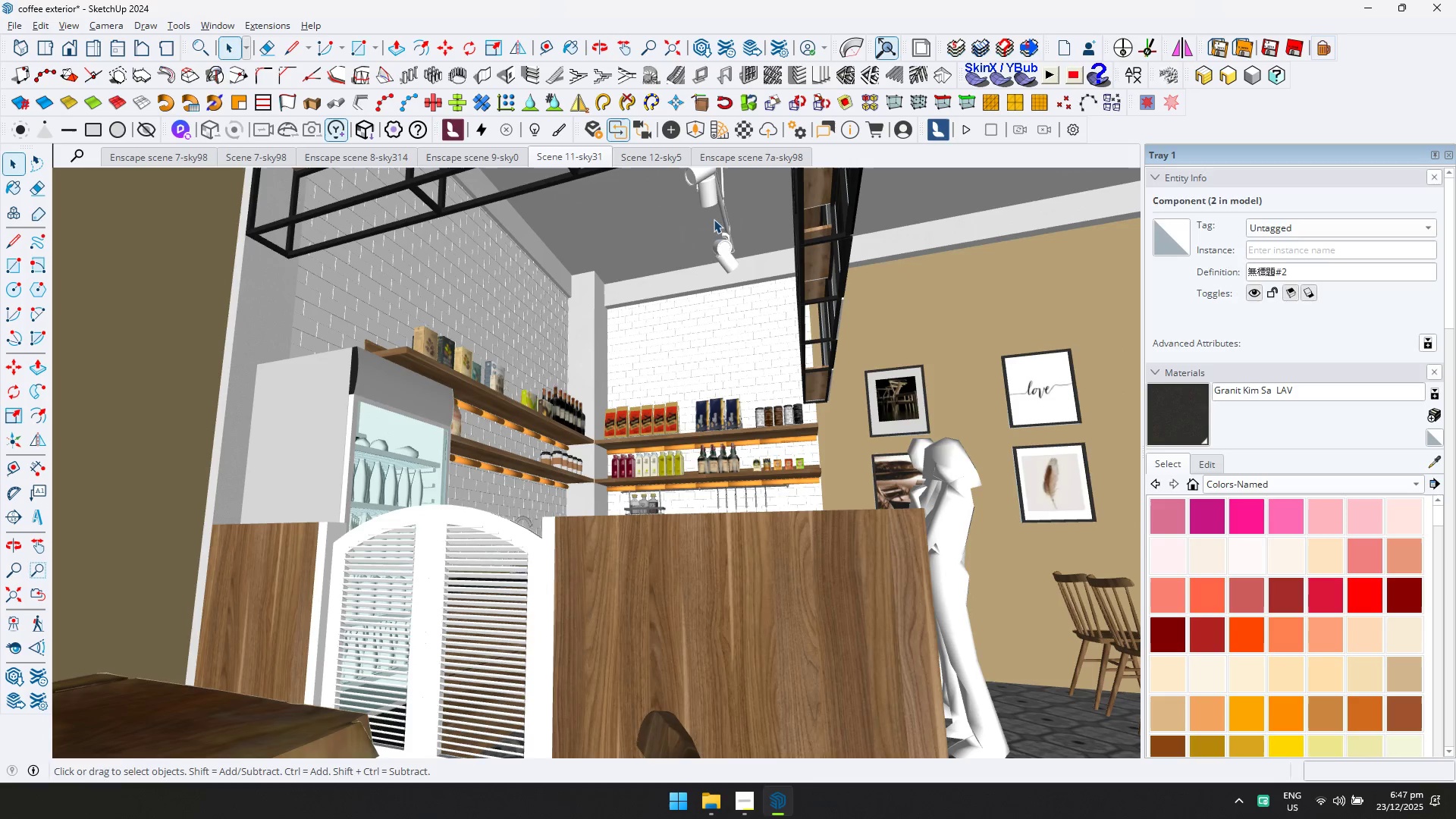 
left_click([713, 190])
 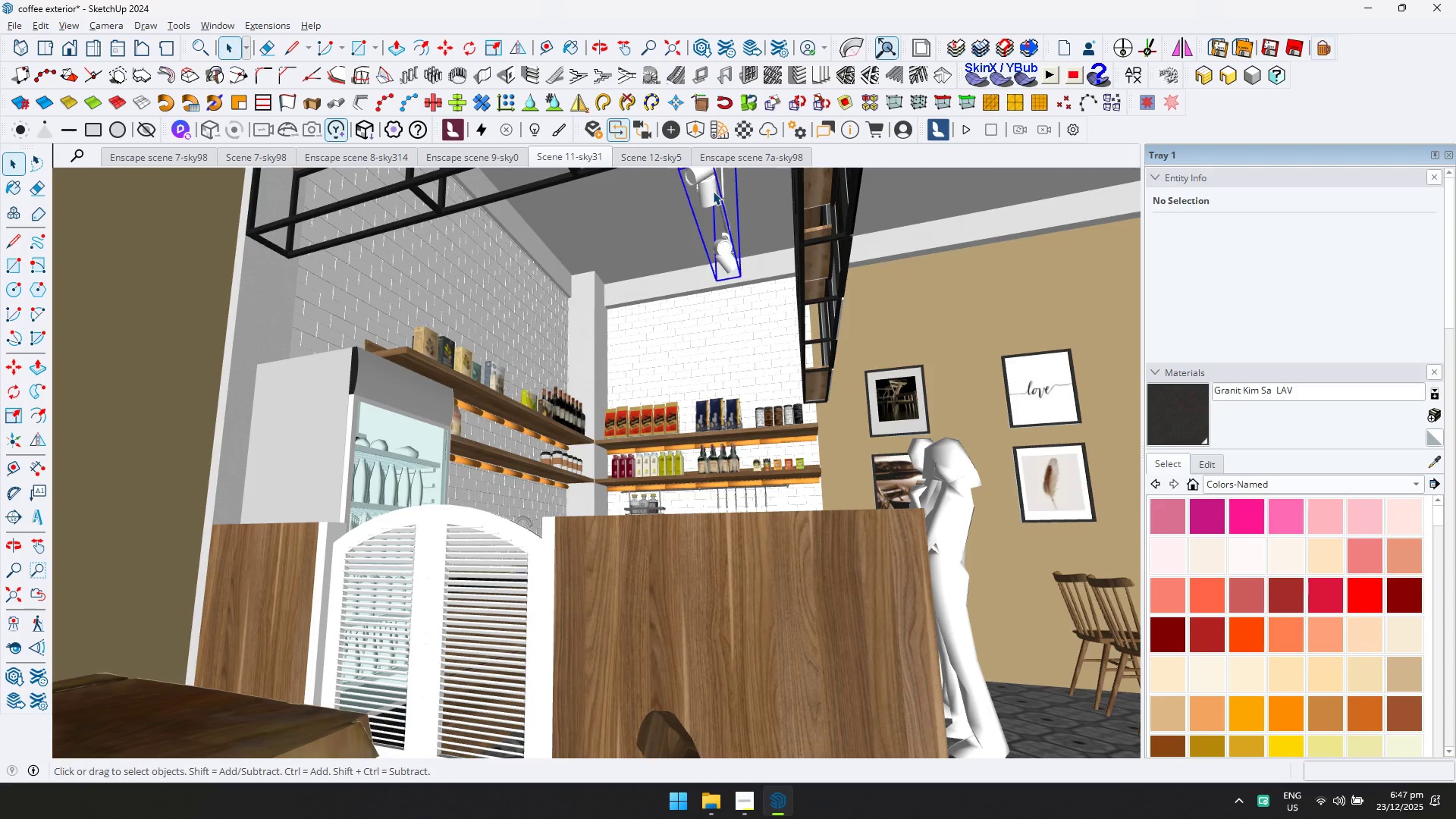 
key(Delete)
 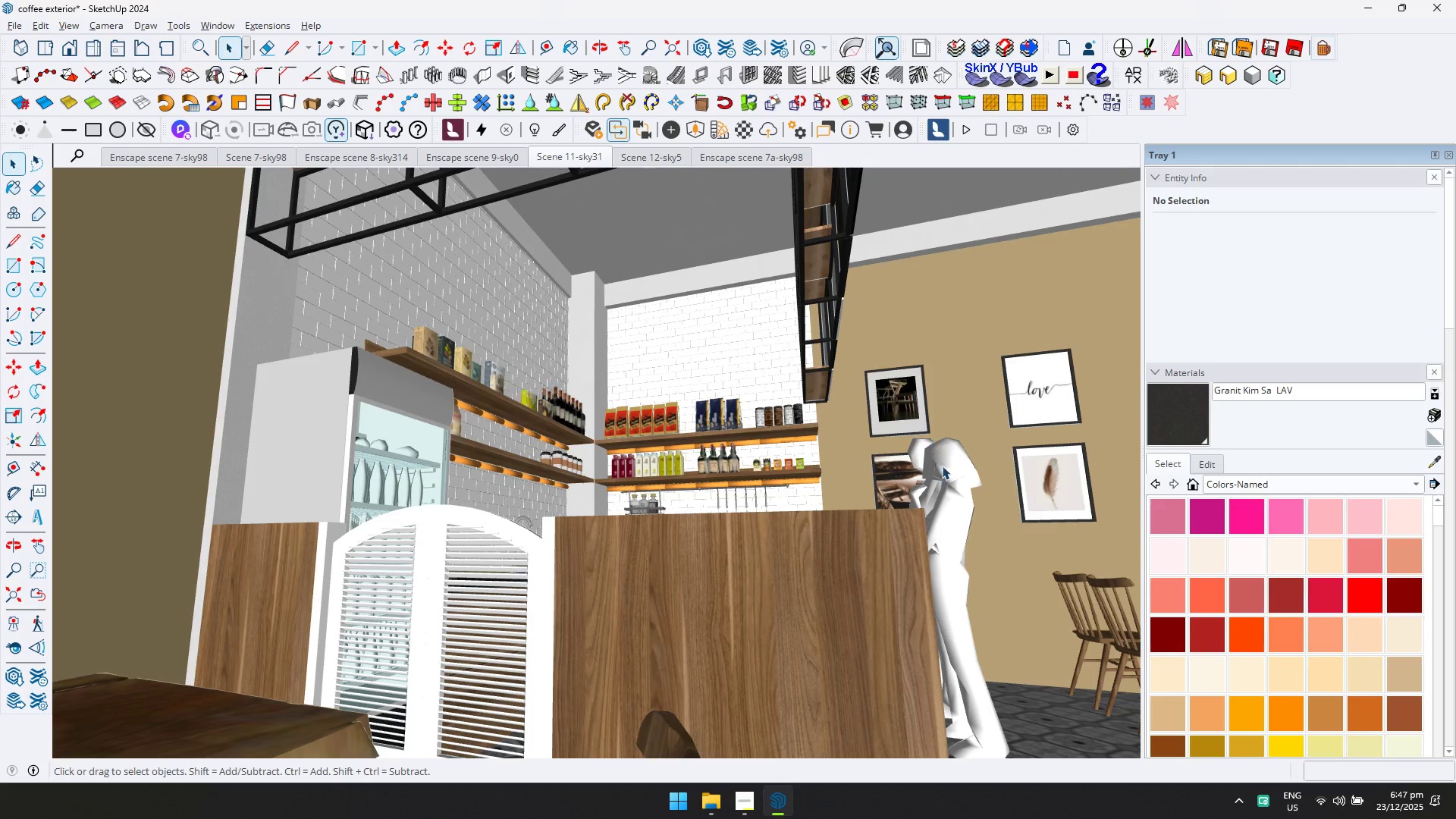 
left_click([954, 479])
 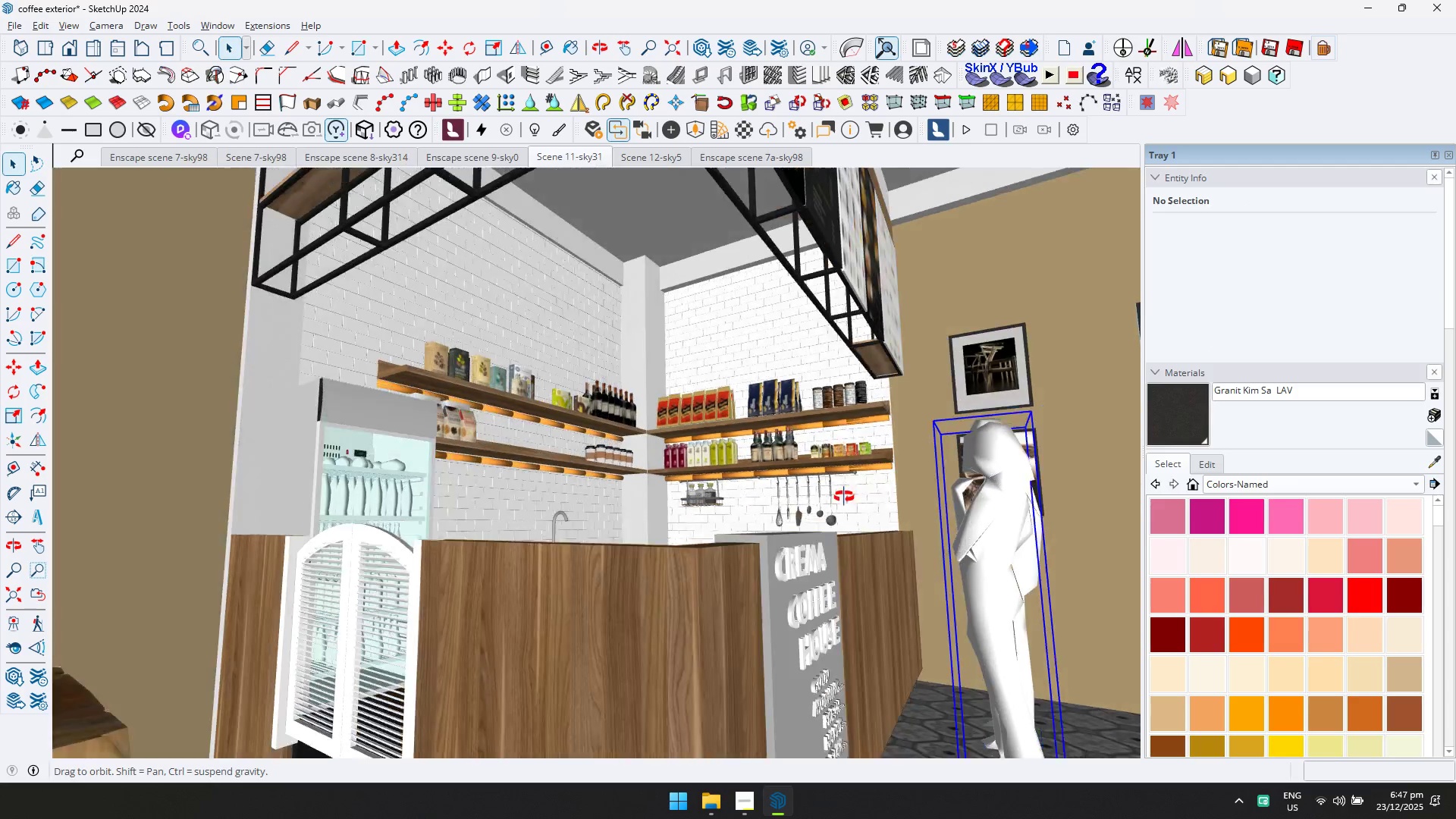 
key(Delete)
 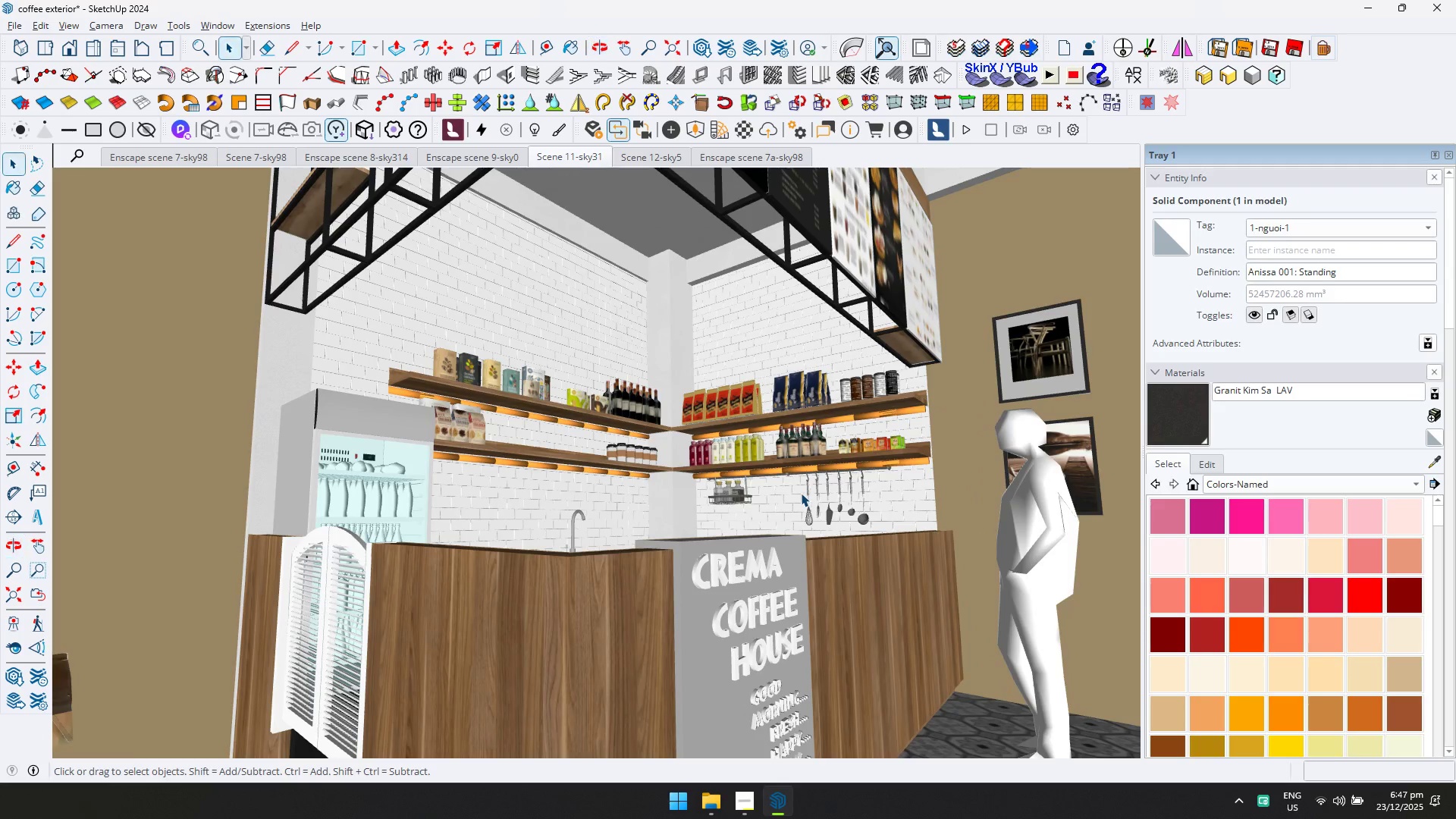 
left_click([971, 487])
 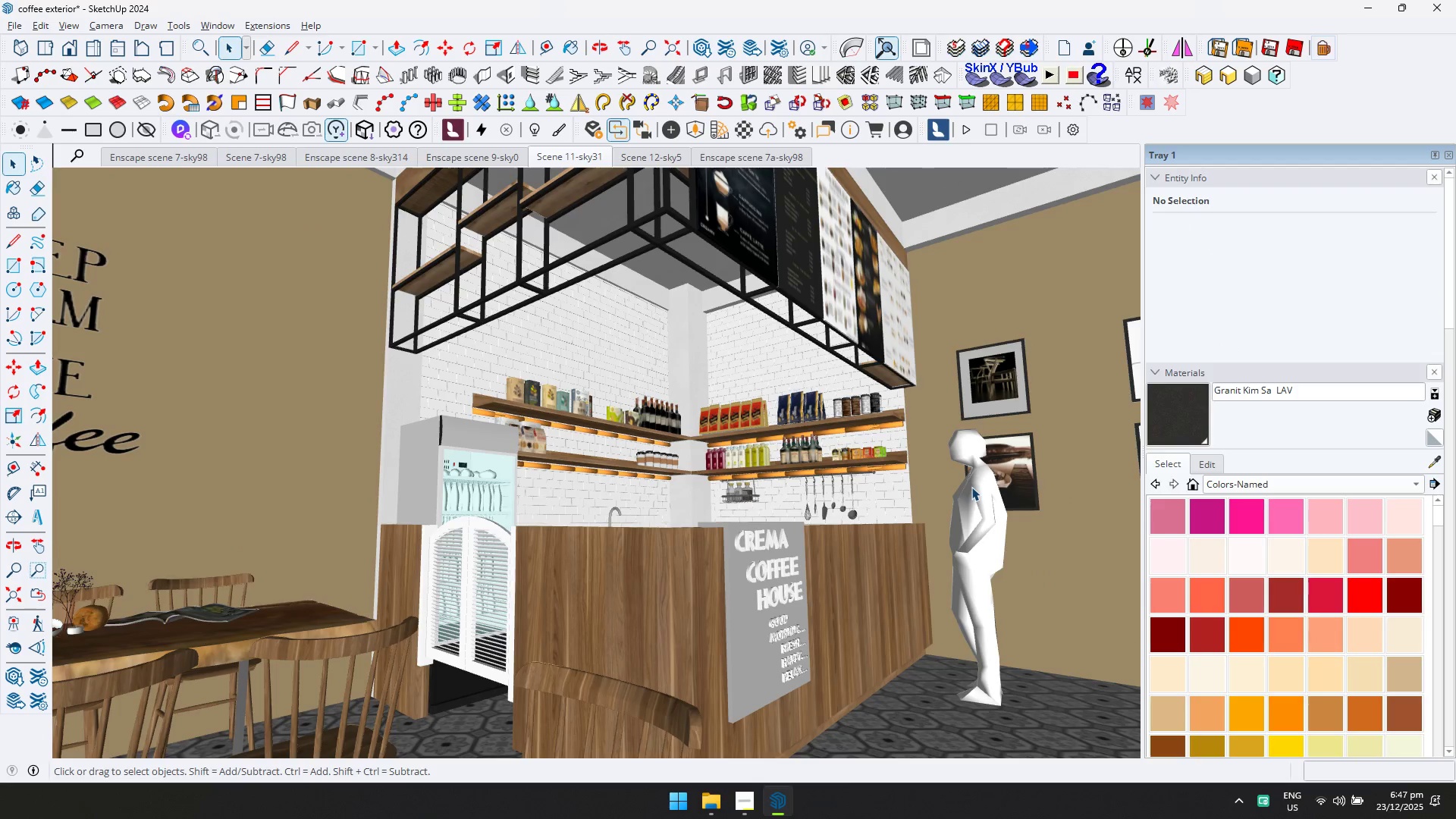 
scroll: coordinate [801, 493], scroll_direction: down, amount: 2.0
 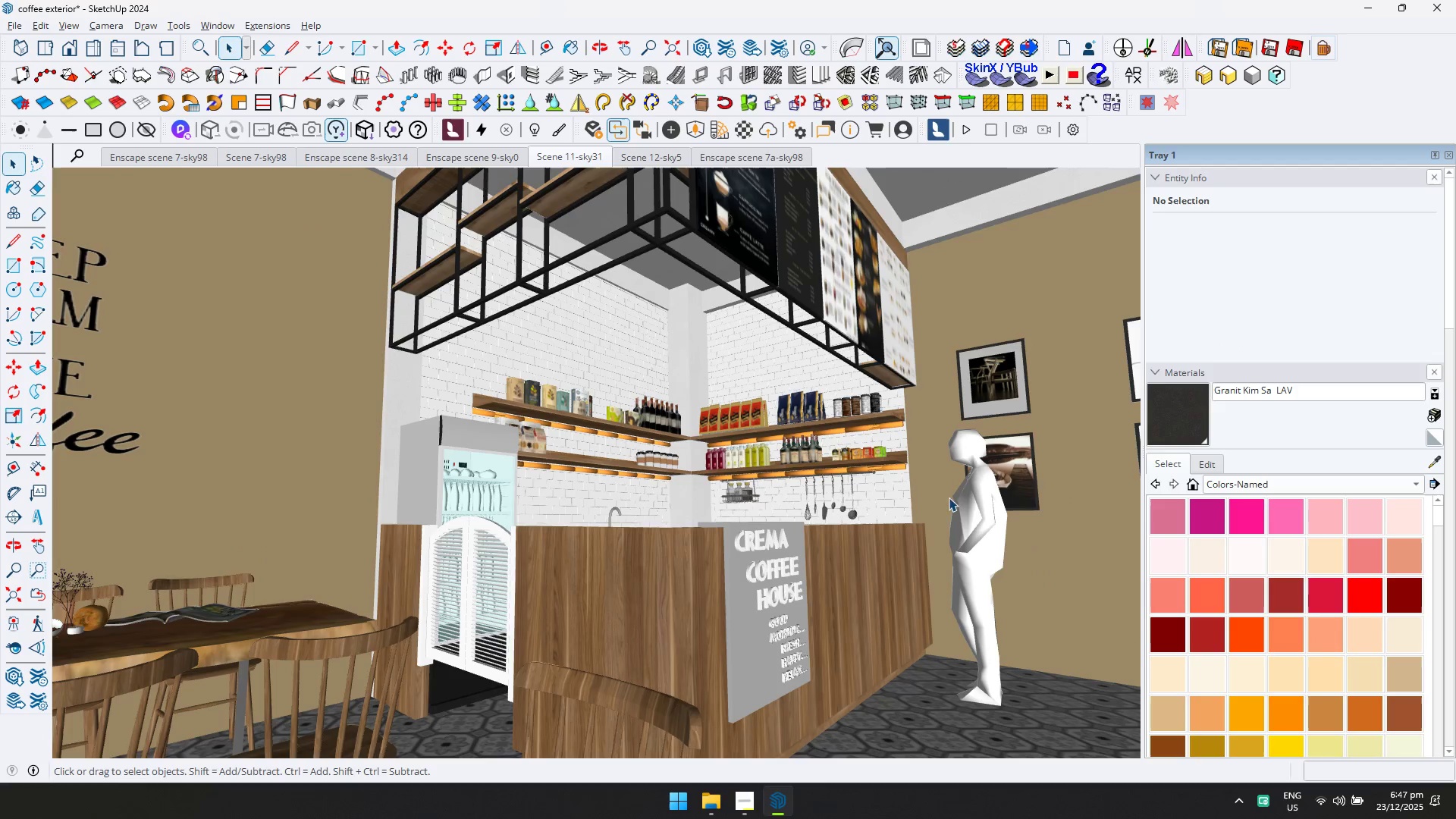 
key(Delete)
 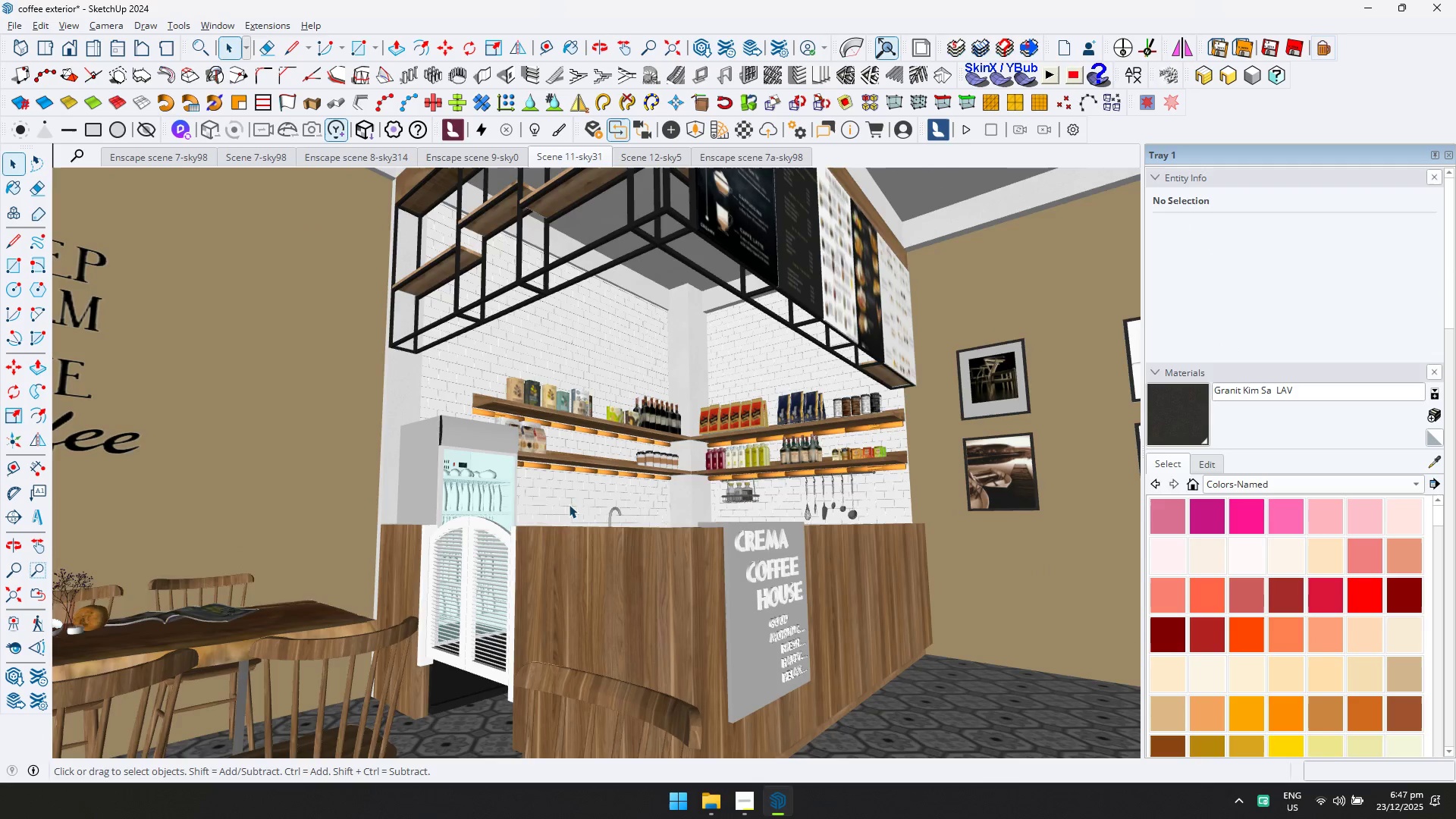 
scroll: coordinate [587, 498], scroll_direction: down, amount: 3.0
 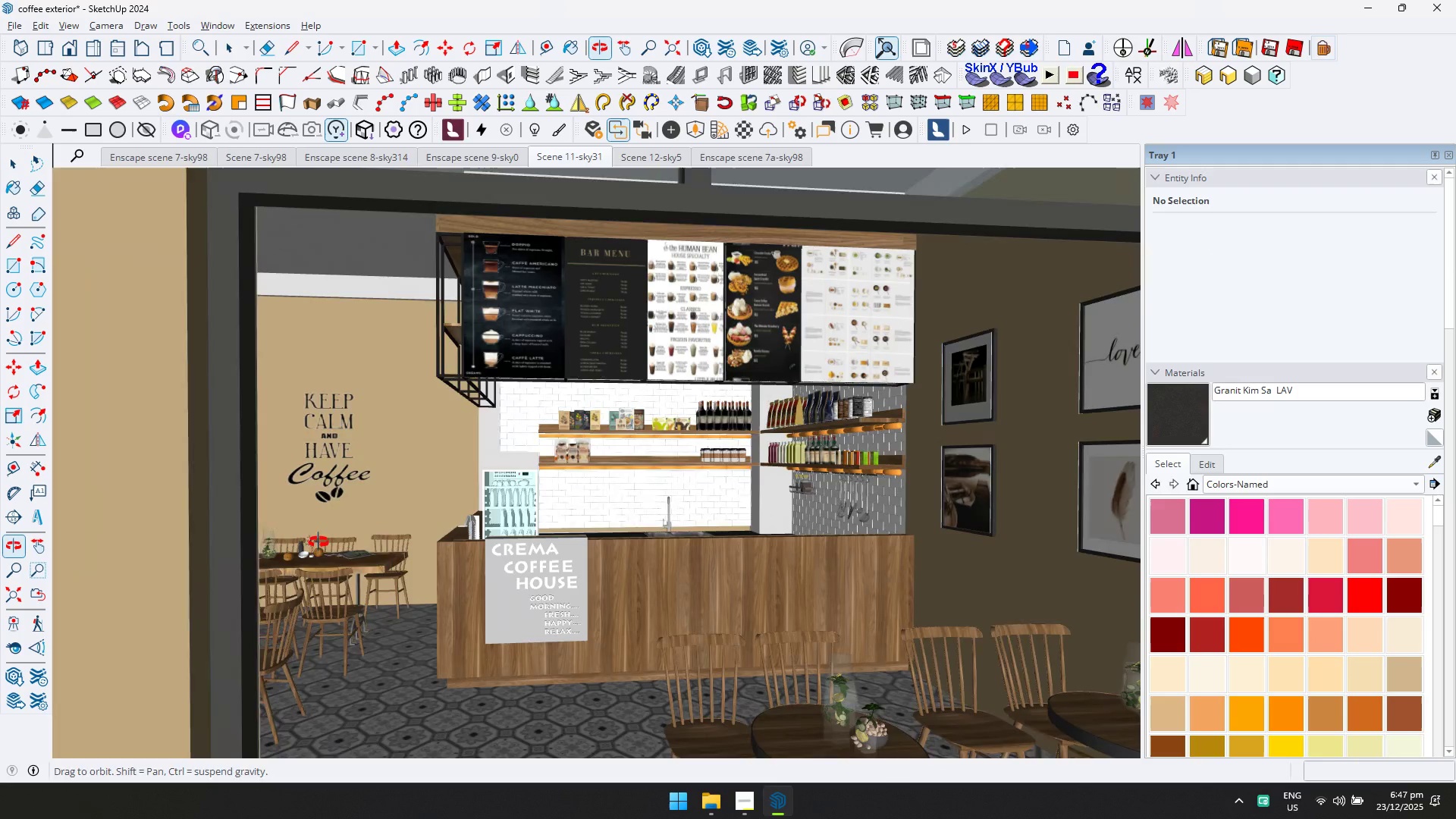 
key(Shift+ShiftLeft)
 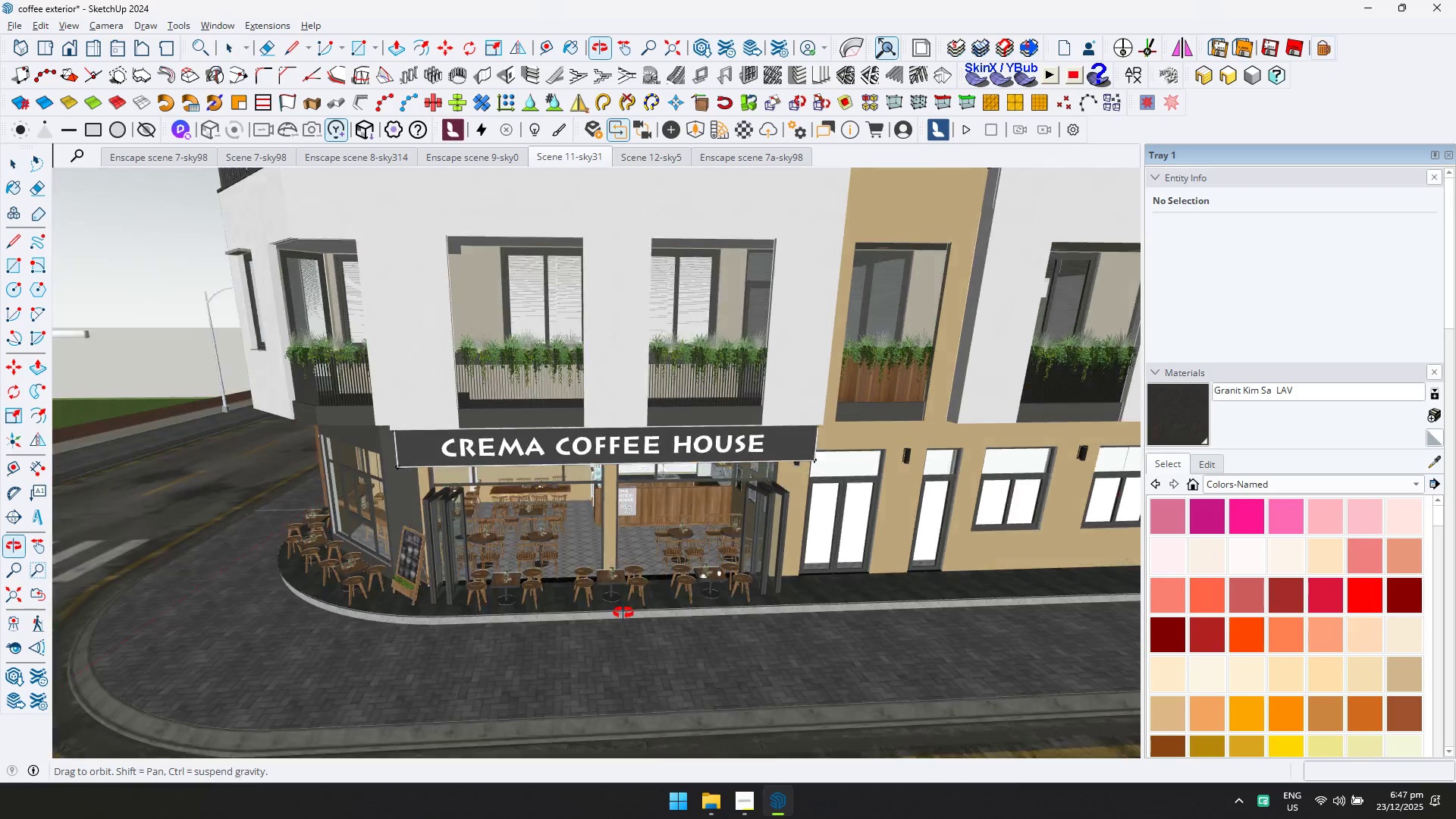 
scroll: coordinate [370, 494], scroll_direction: down, amount: 12.0
 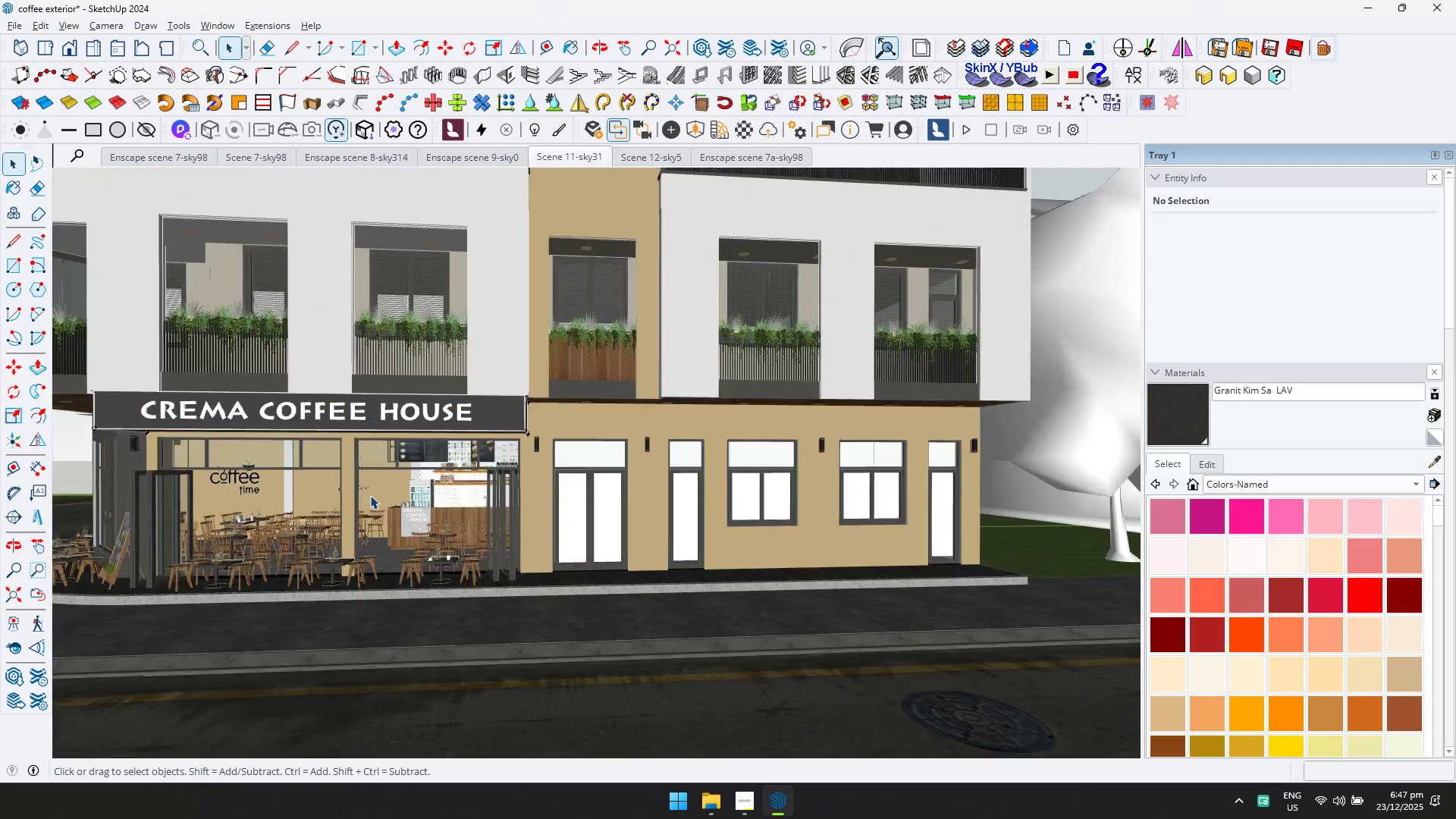 
scroll: coordinate [763, 544], scroll_direction: up, amount: 19.0
 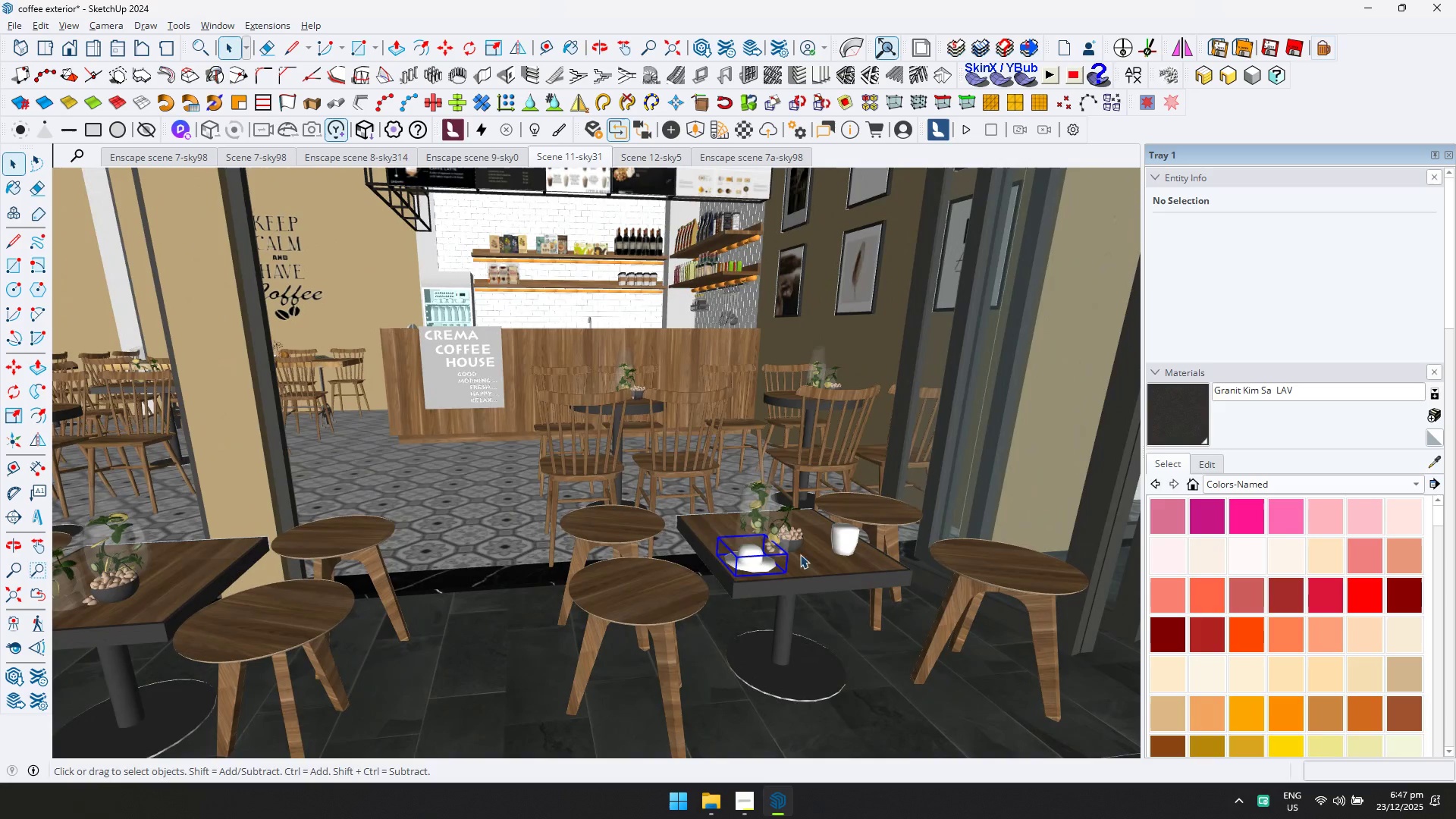 
hold_key(key=ControlLeft, duration=0.36)
left_click([839, 541])
 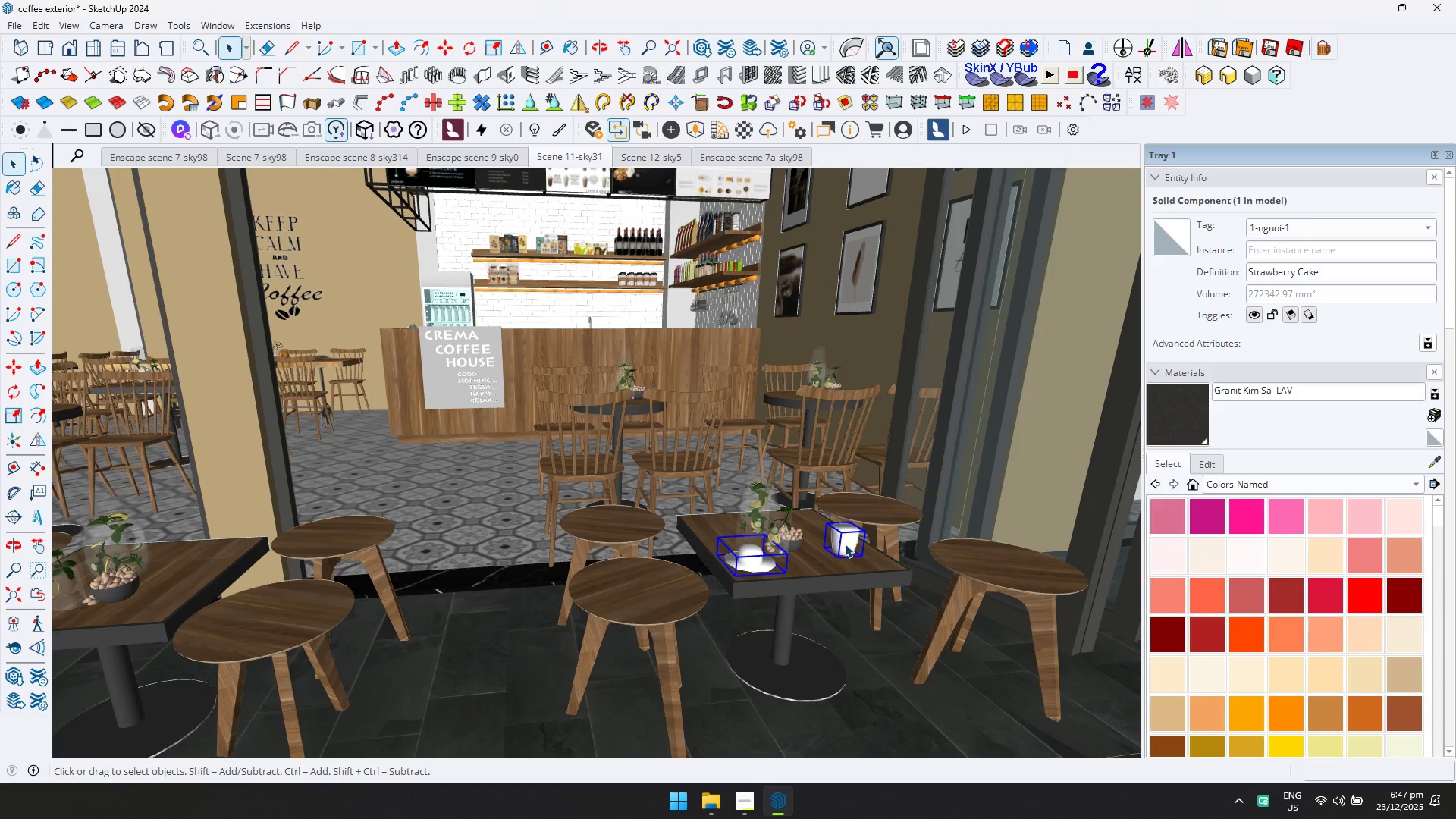 
key(Shift+ShiftRight)
 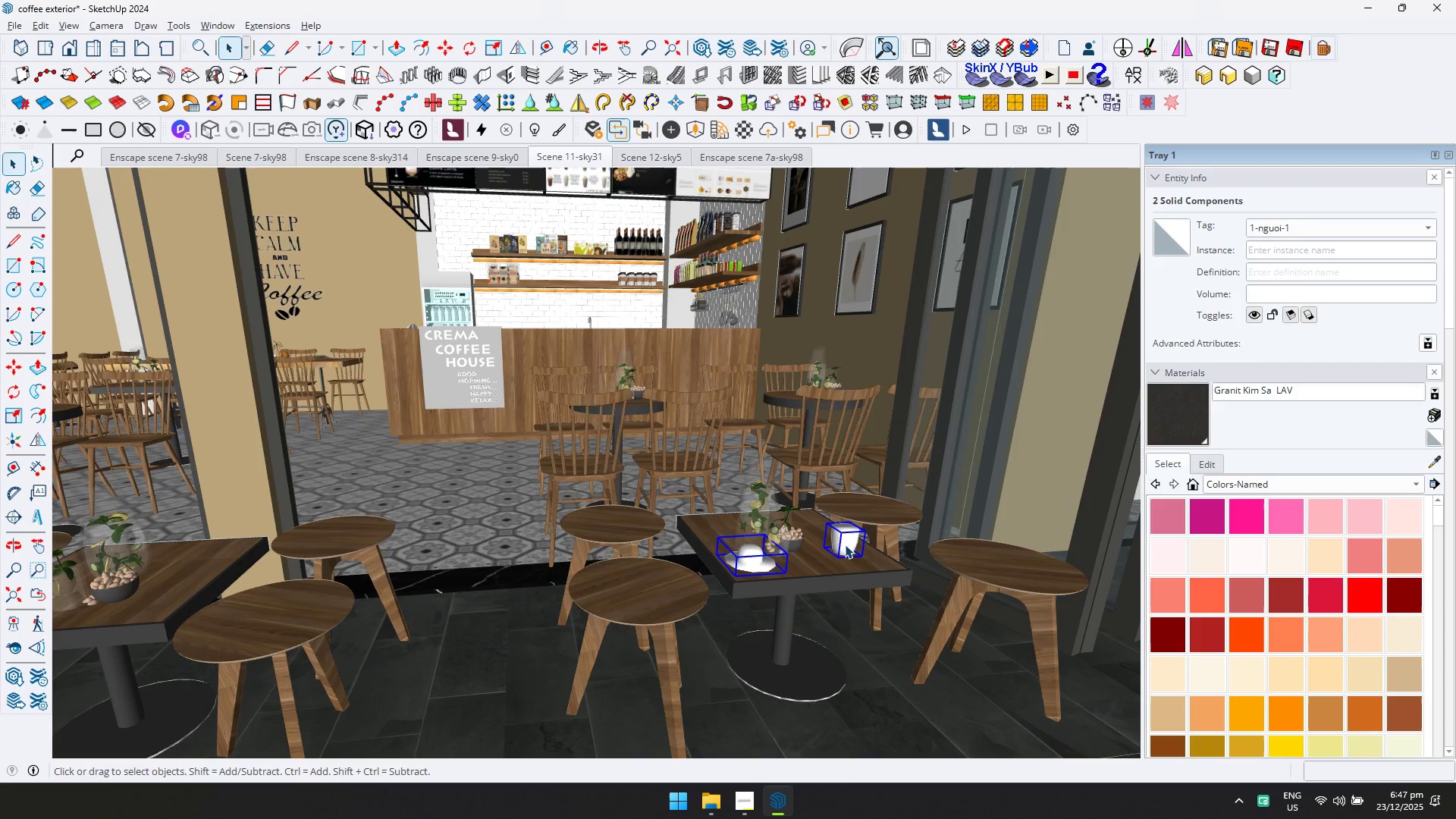 
key(Delete)
 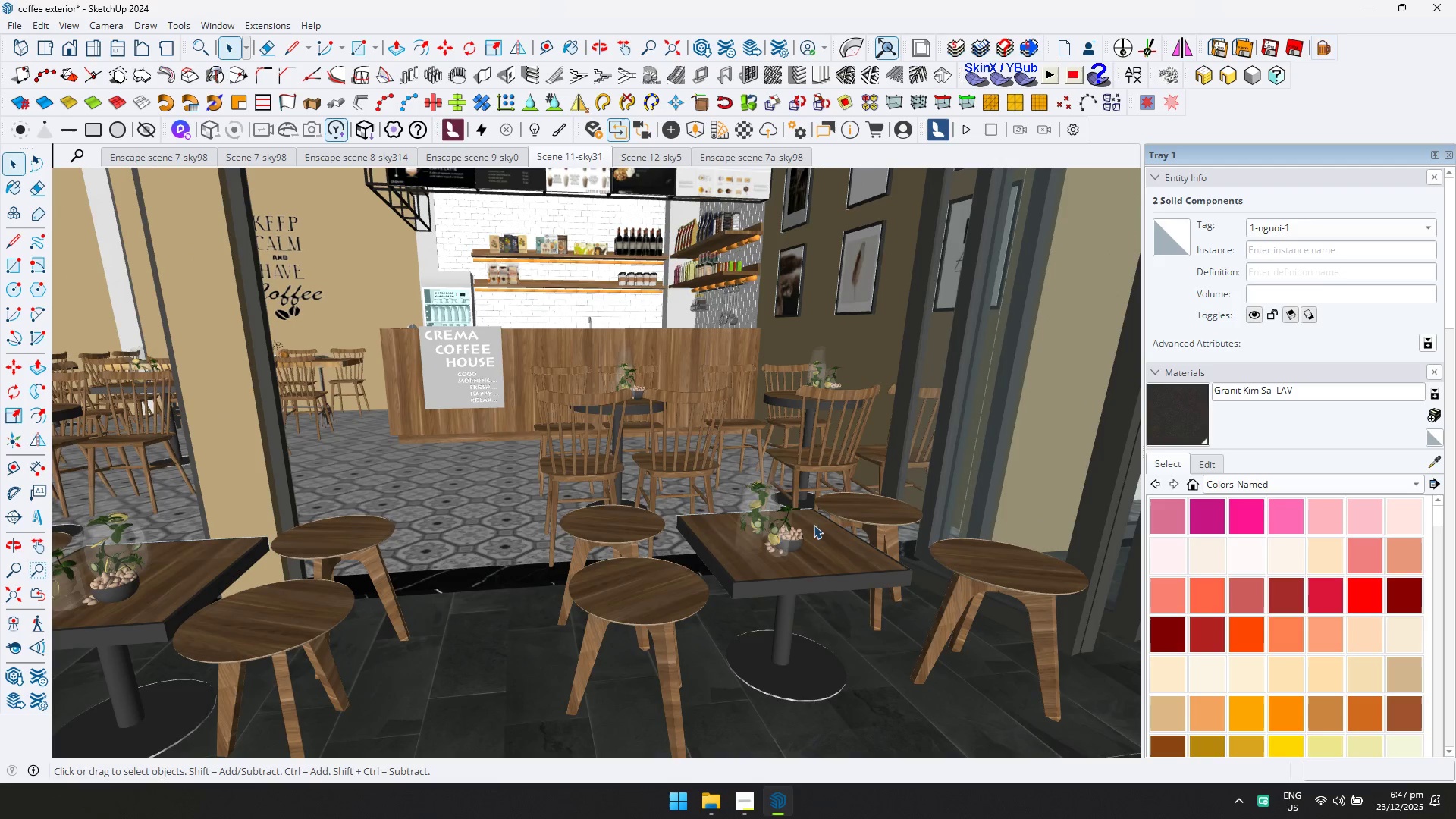 
key(Shift+ShiftLeft)
 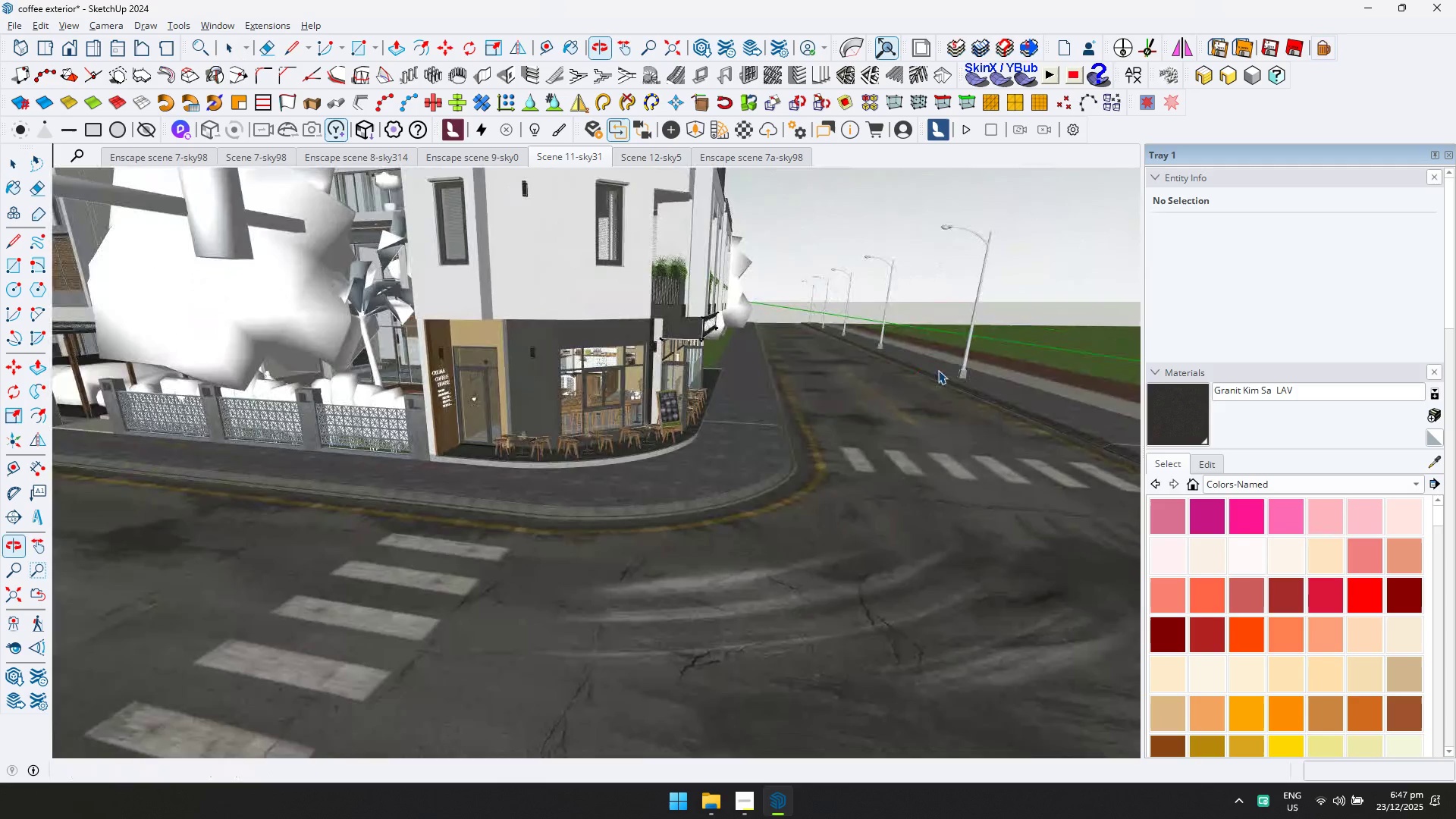 
scroll: coordinate [667, 379], scroll_direction: down, amount: 17.0
 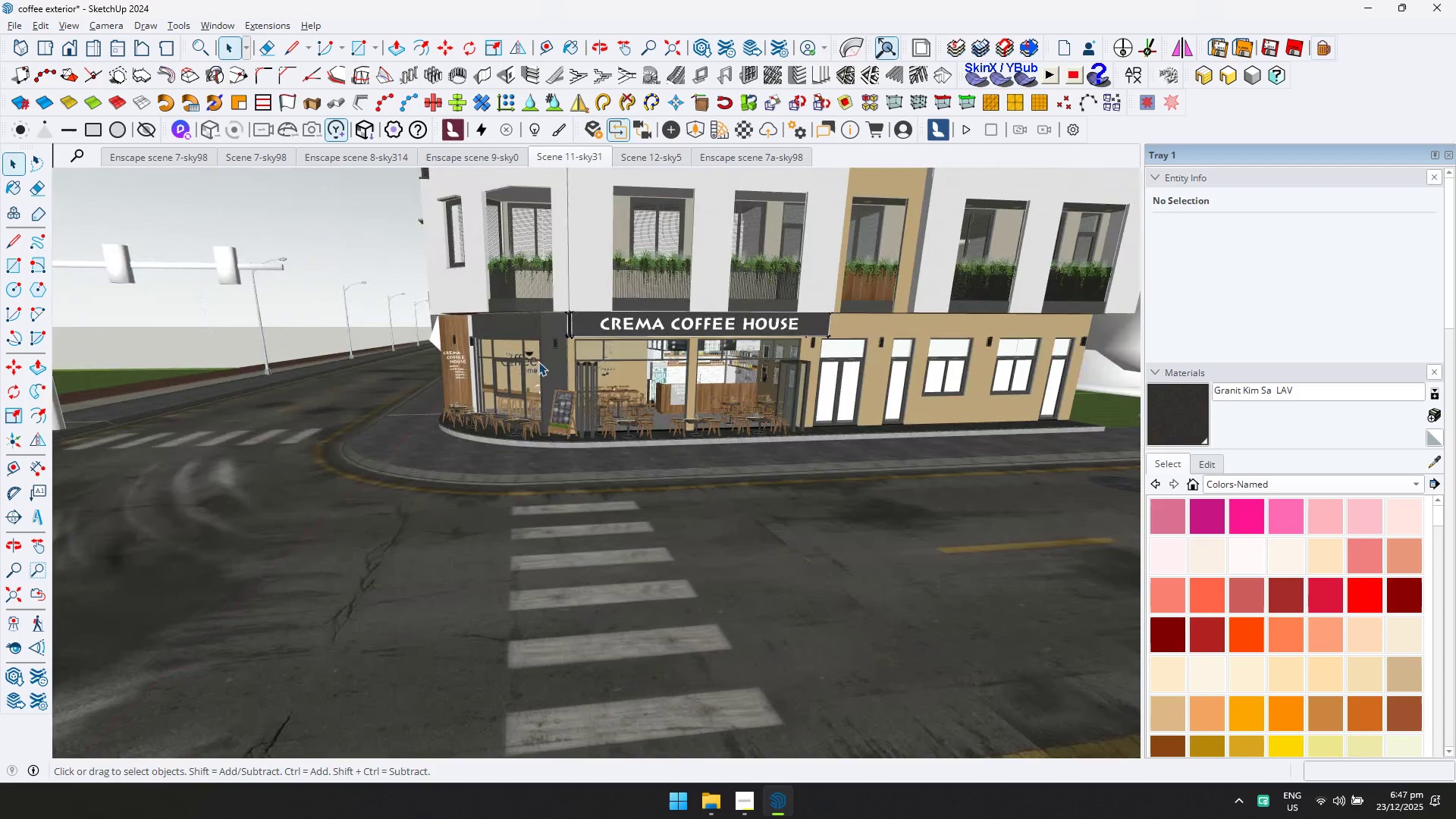 
key(Shift+ShiftLeft)
 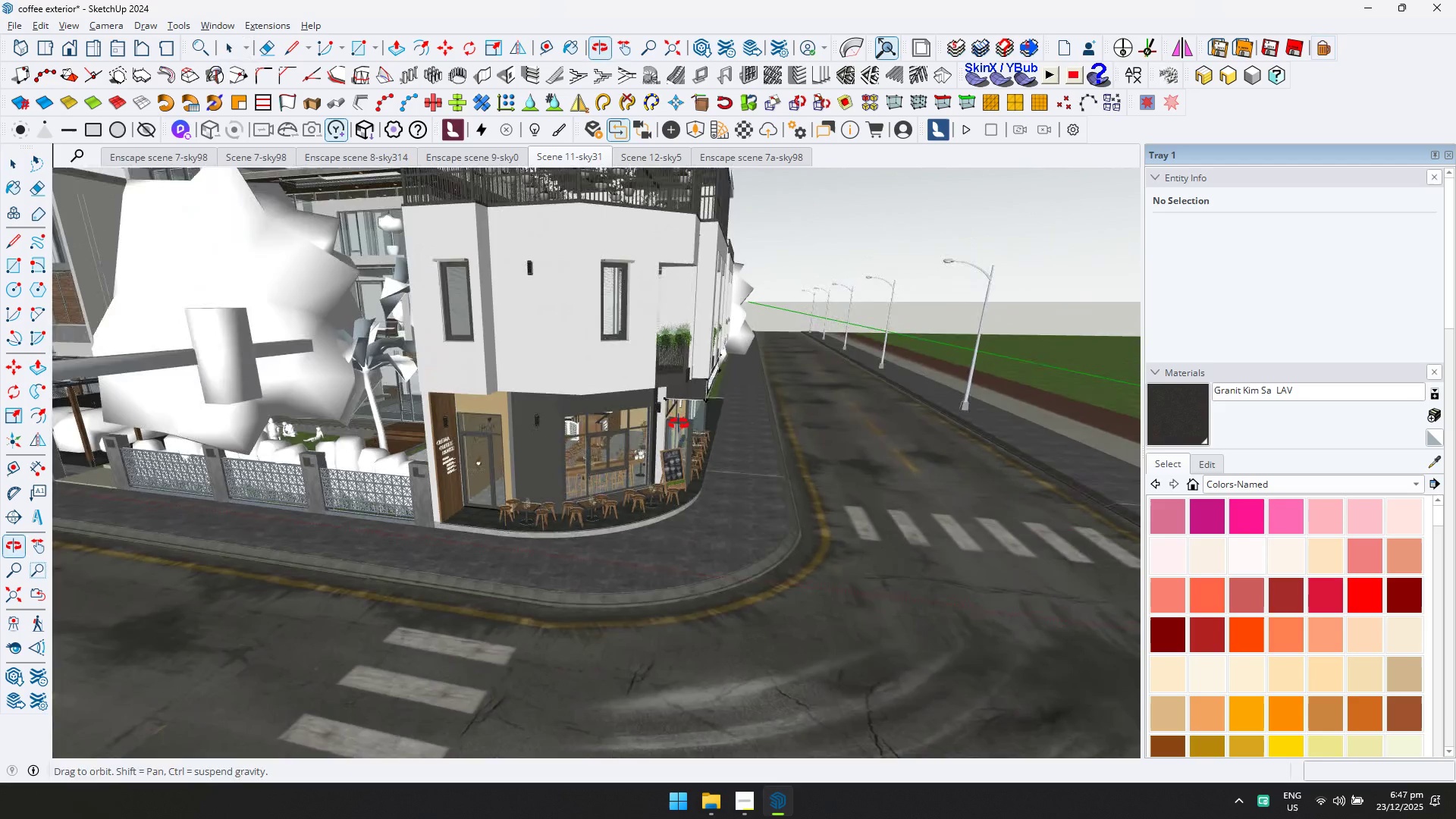 
scroll: coordinate [661, 460], scroll_direction: up, amount: 28.0
 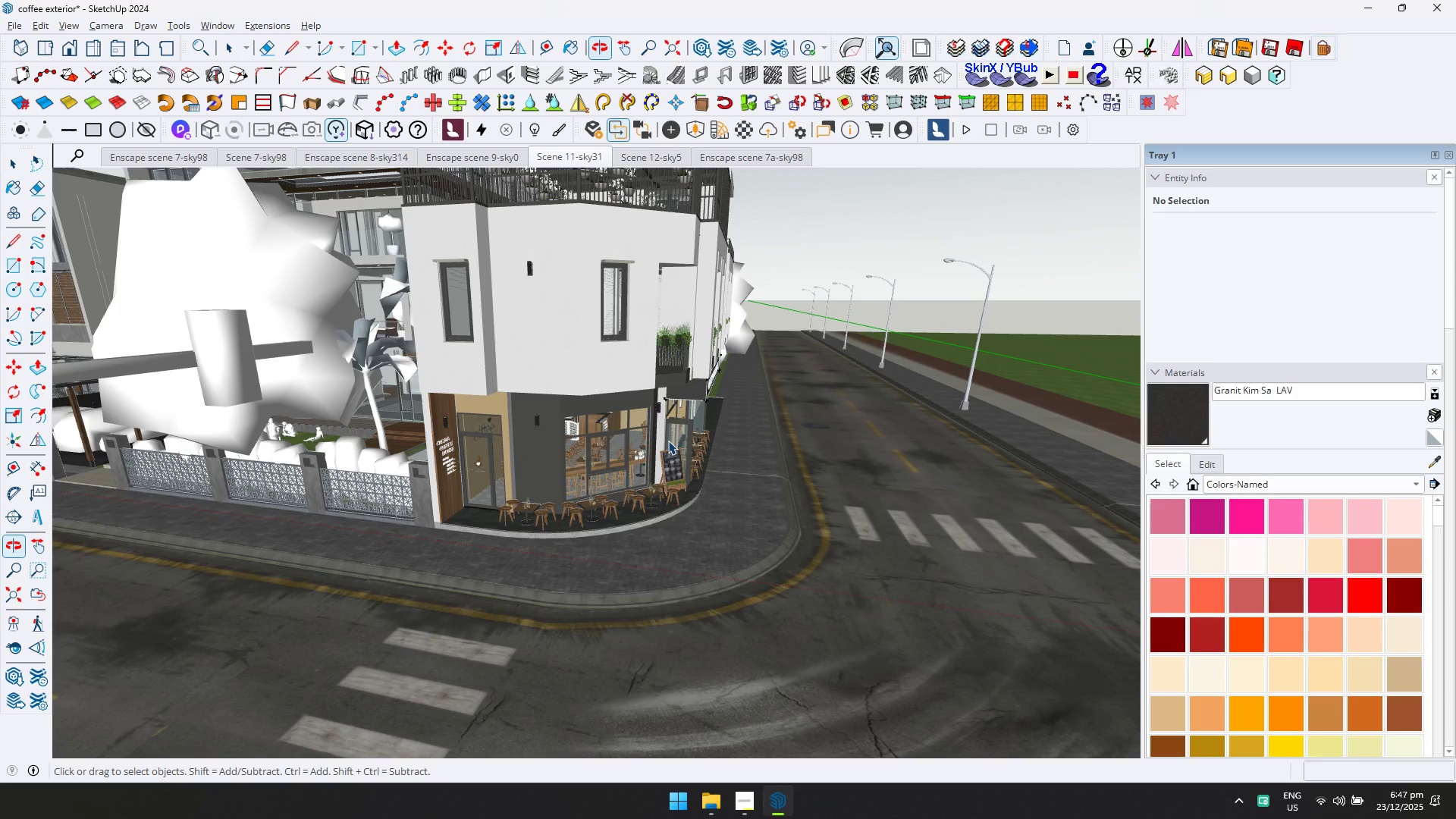 
wait(9.4)
 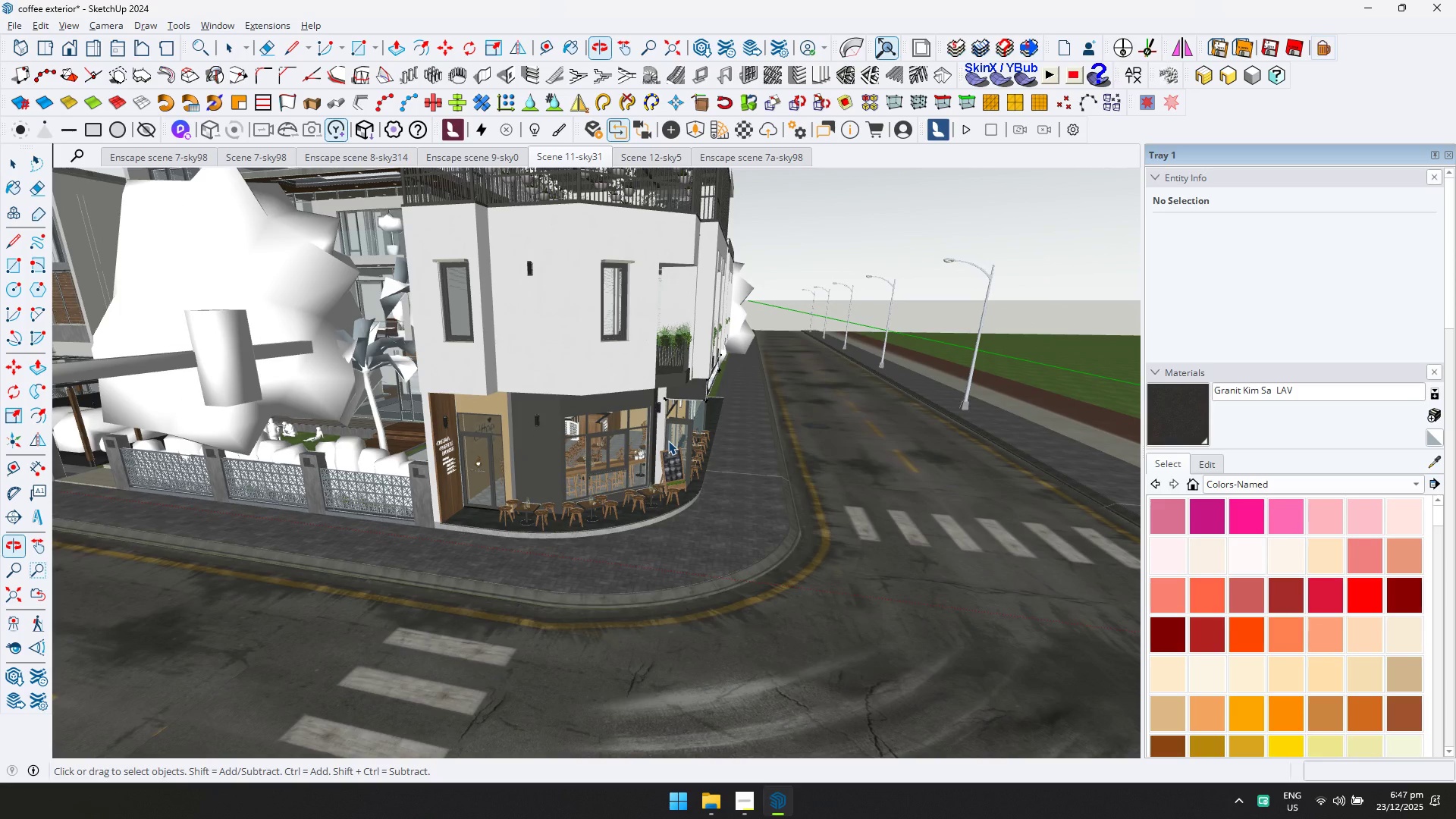 
scroll: coordinate [488, 456], scroll_direction: up, amount: 11.0
 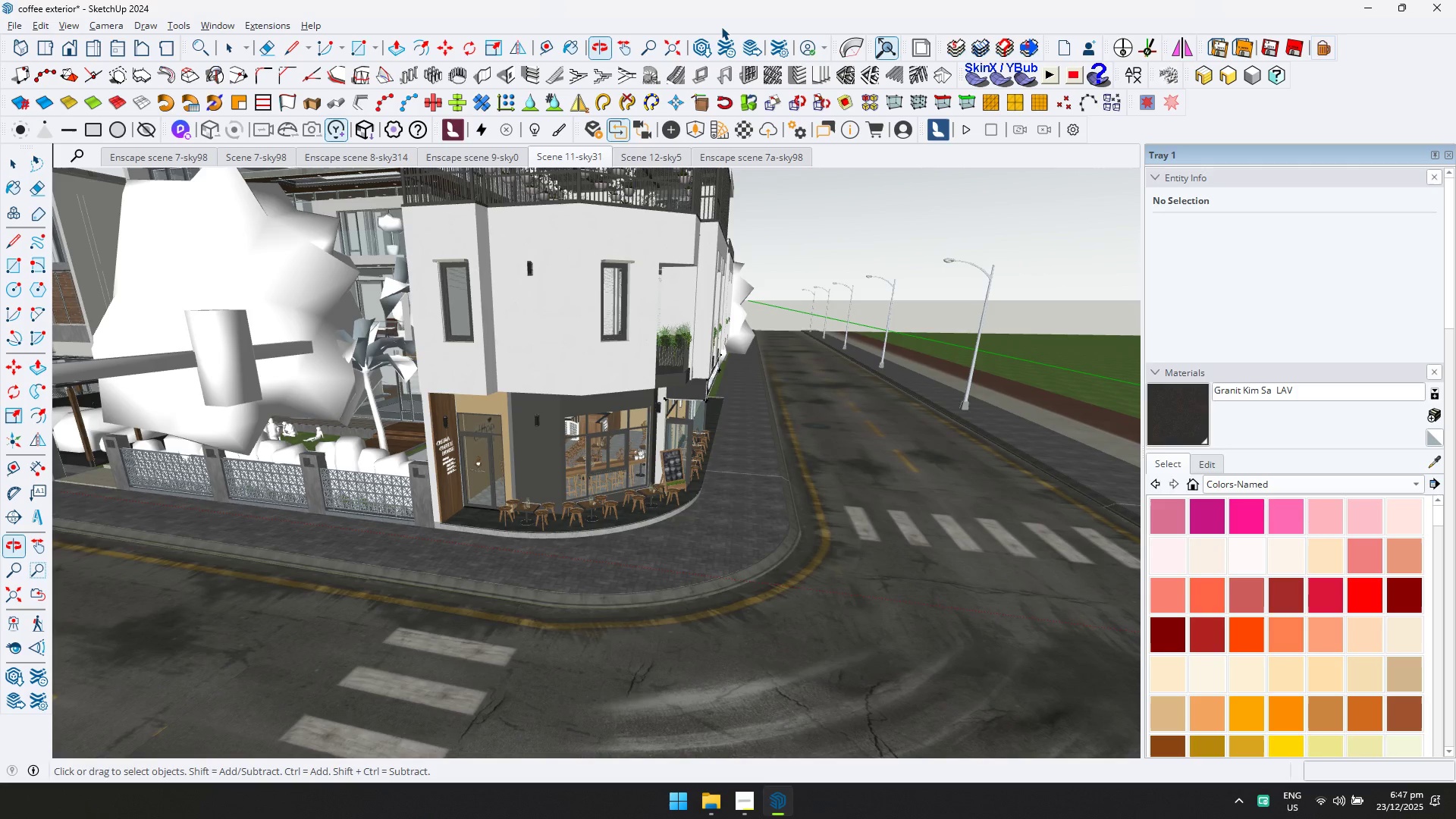 
left_click_drag(start_coordinate=[720, 26], to_coordinate=[1443, 550])